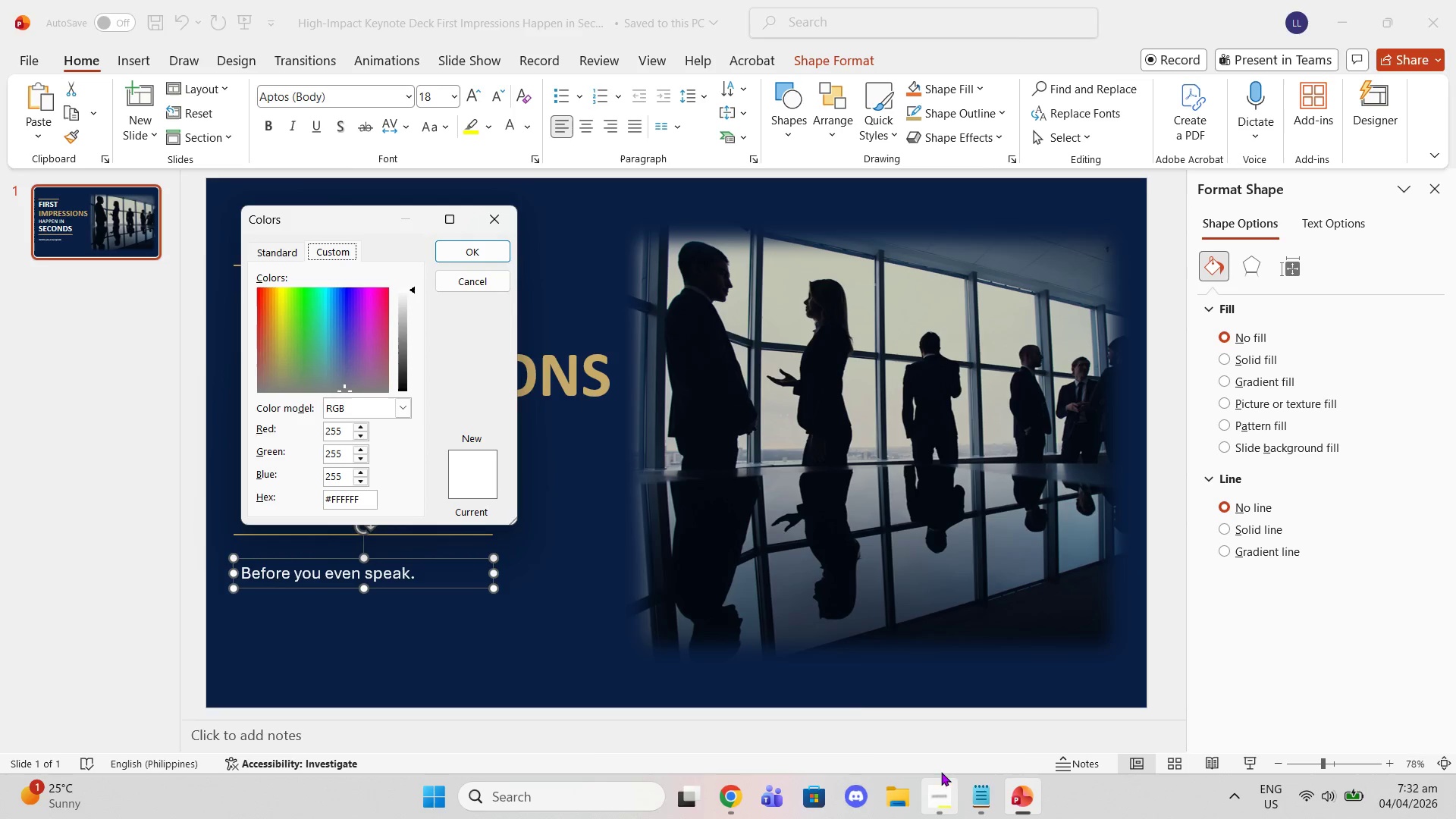 
left_click([984, 799])
 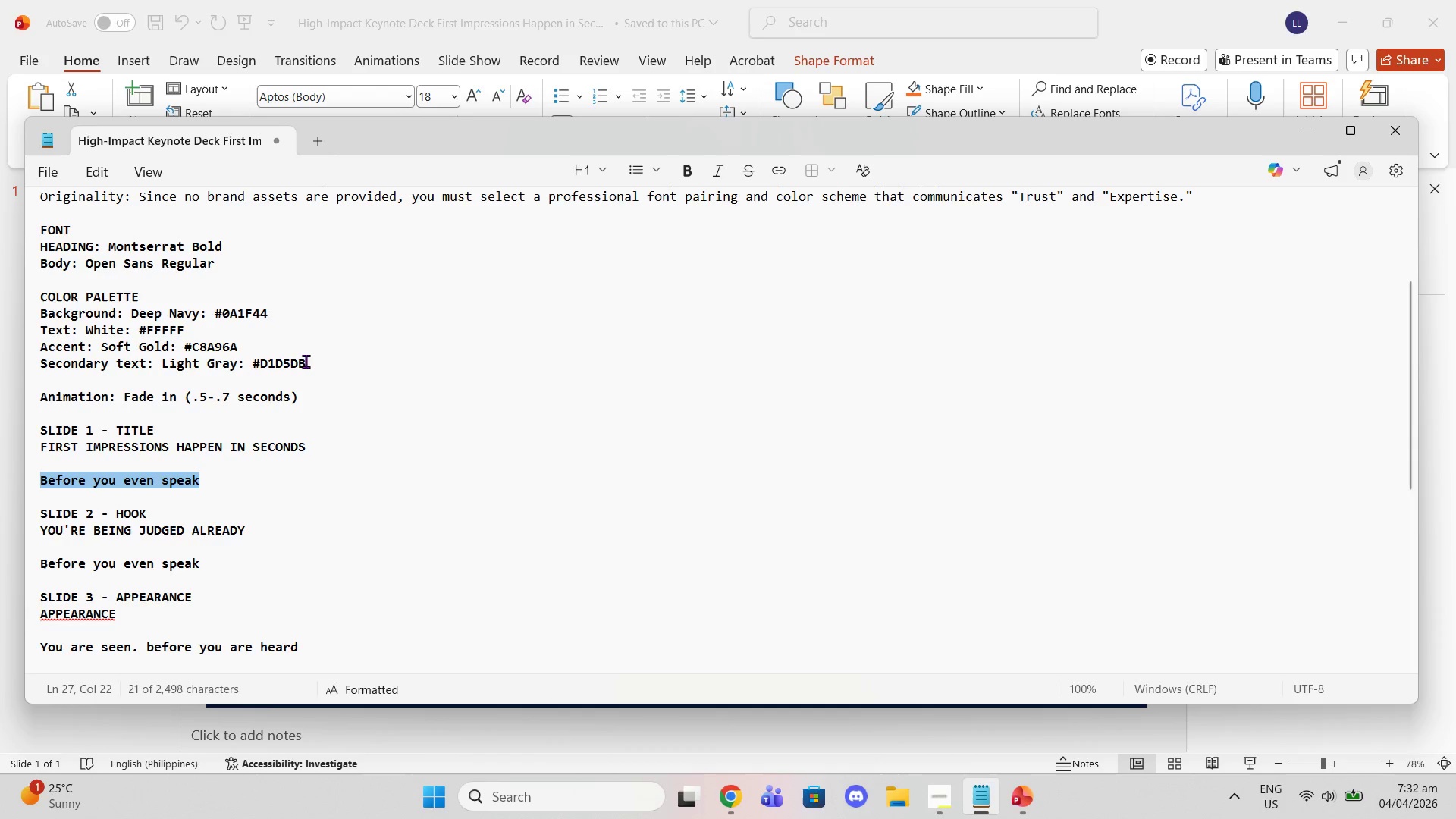 
left_click_drag(start_coordinate=[301, 360], to_coordinate=[255, 356])
 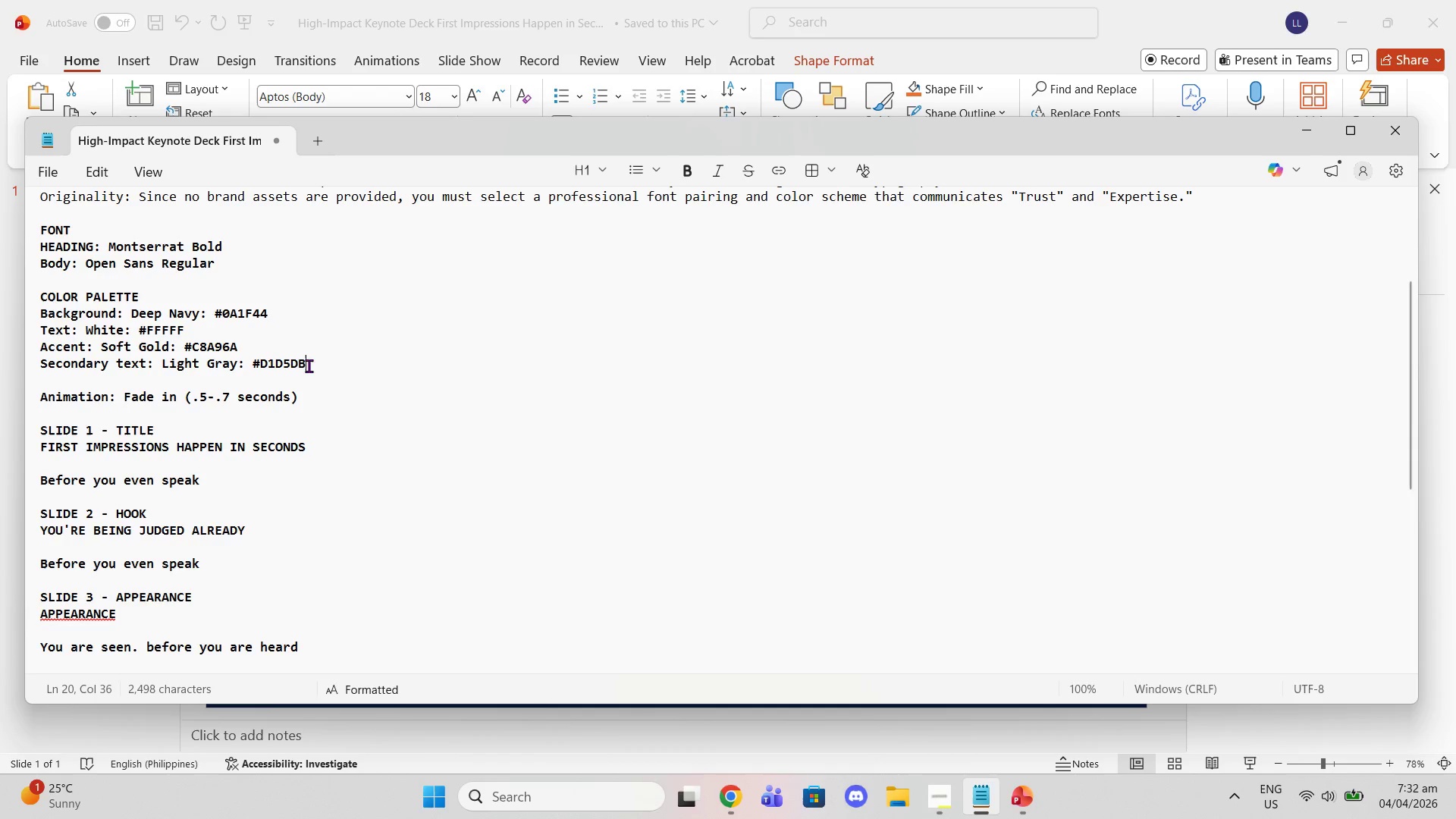 
left_click_drag(start_coordinate=[308, 366], to_coordinate=[252, 359])
 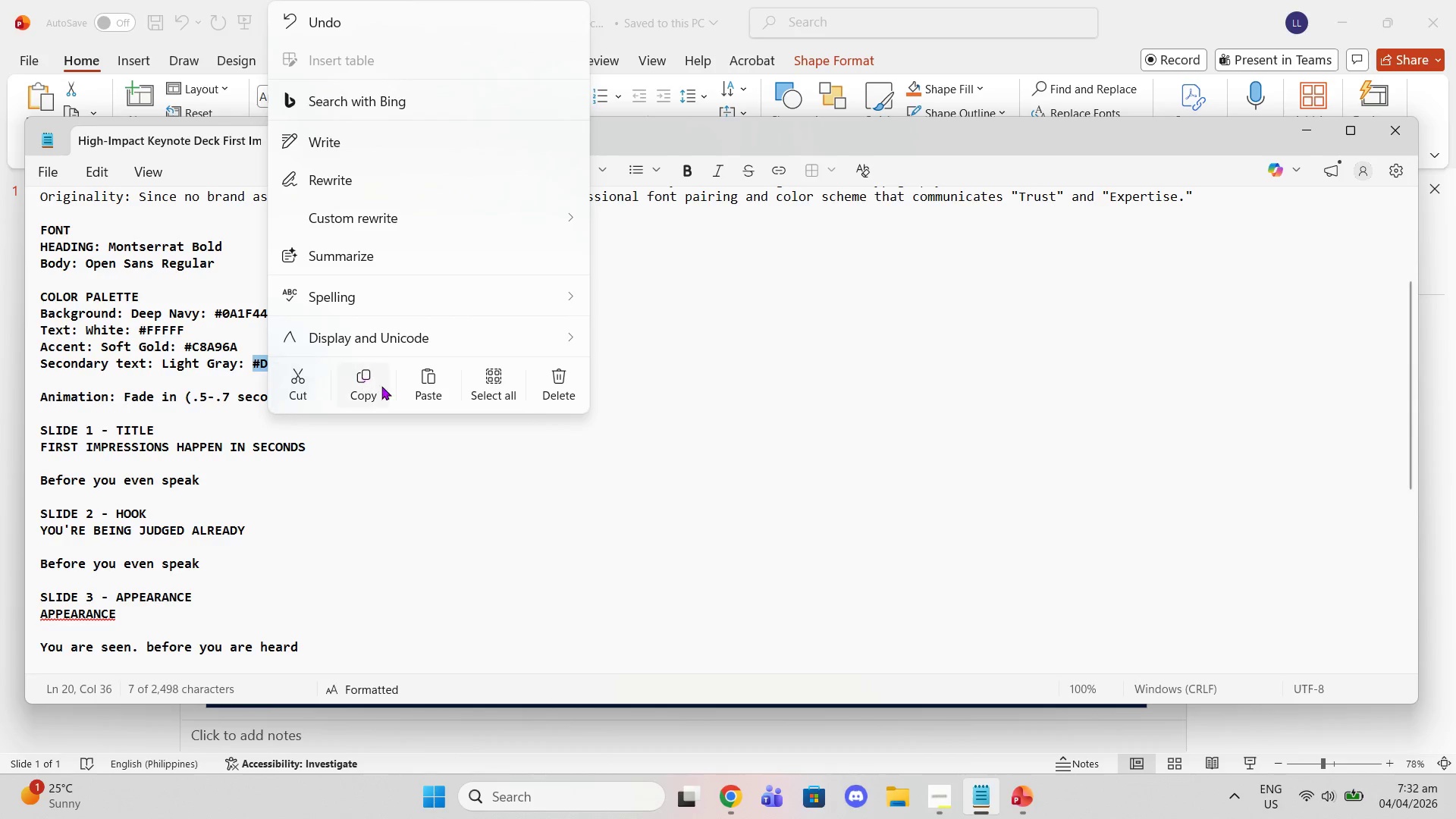 
left_click([358, 387])
 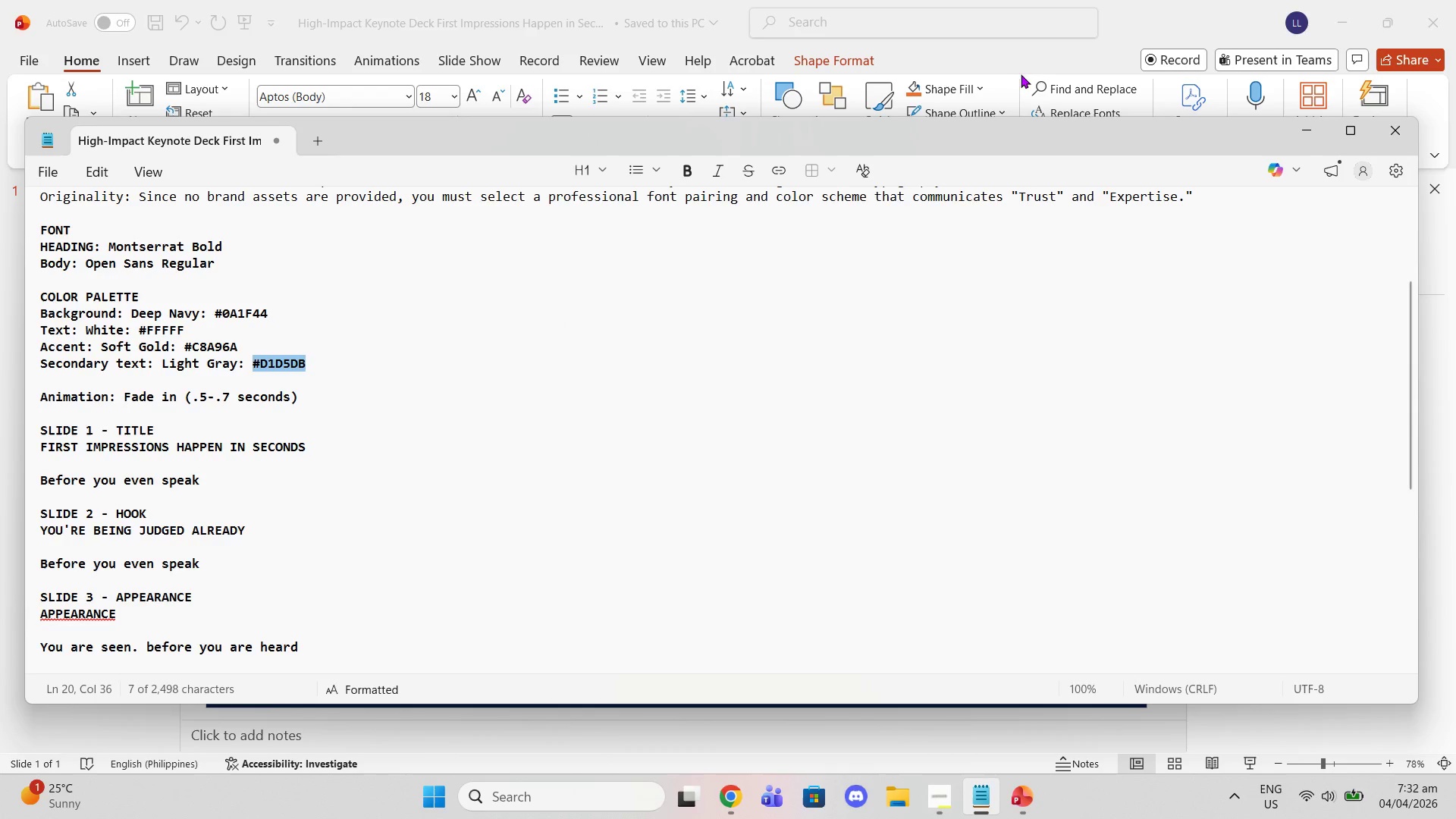 
left_click([1008, 61])
 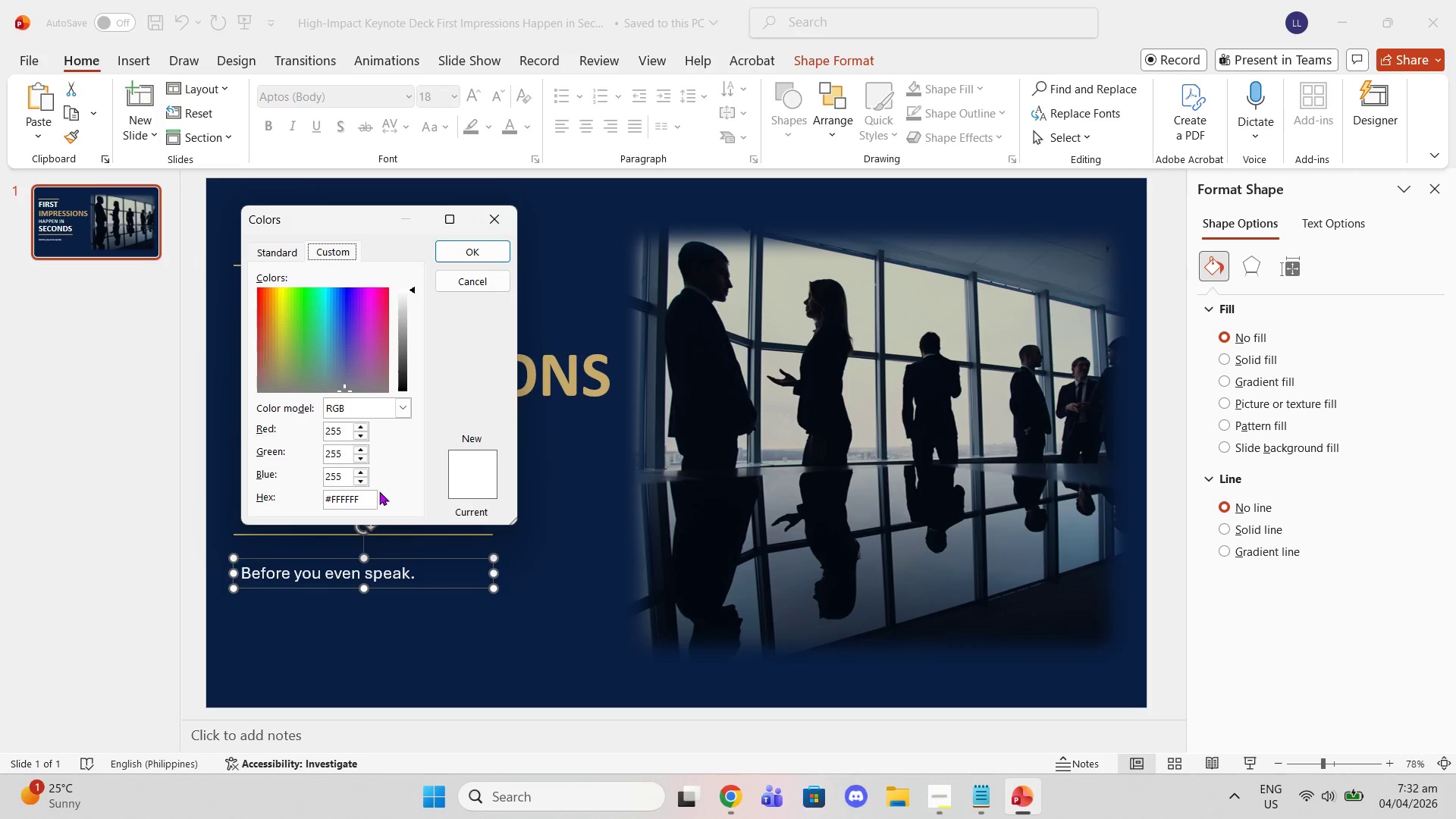 
left_click_drag(start_coordinate=[364, 497], to_coordinate=[300, 492])
 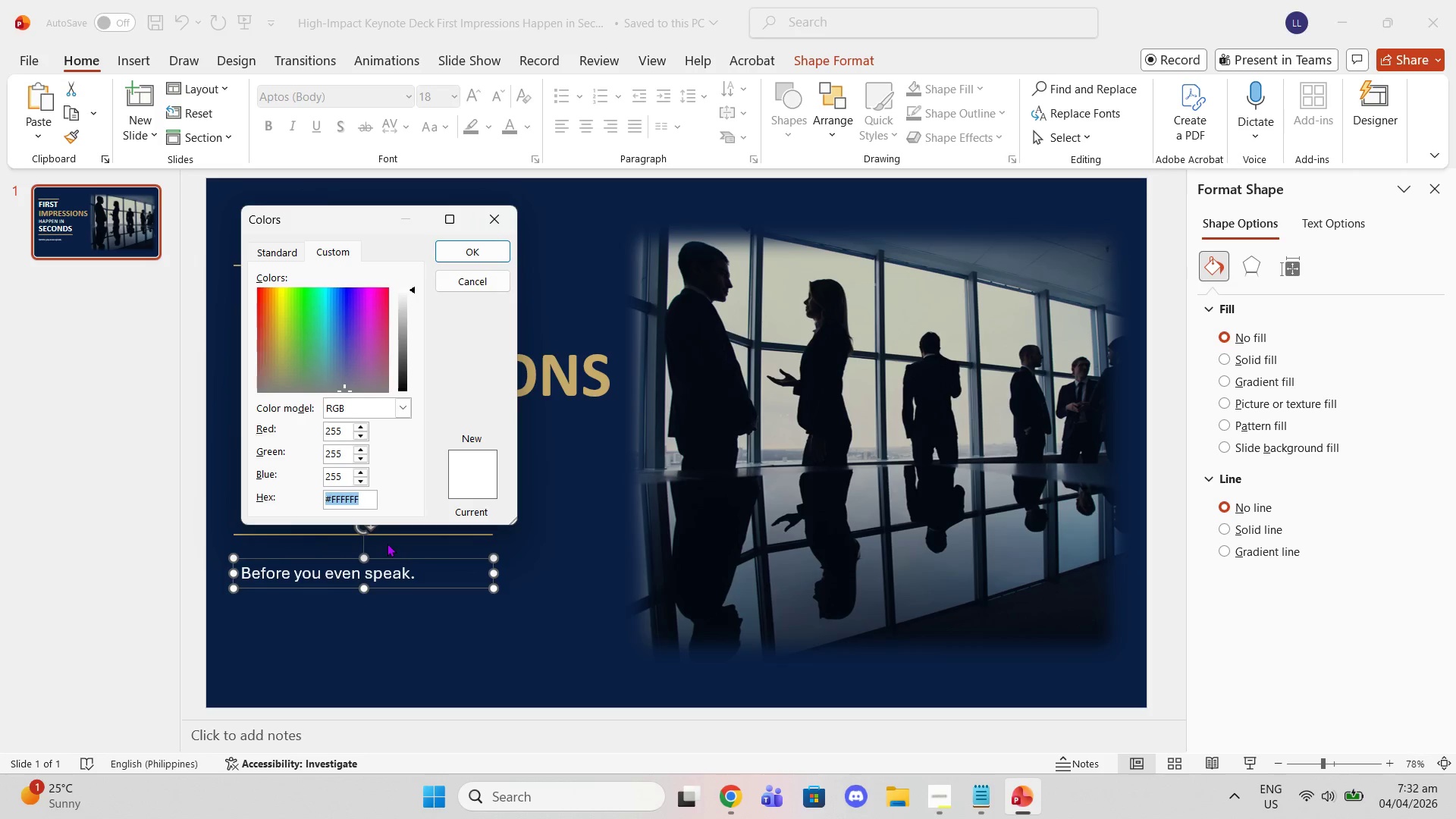 
key(Control+V)
 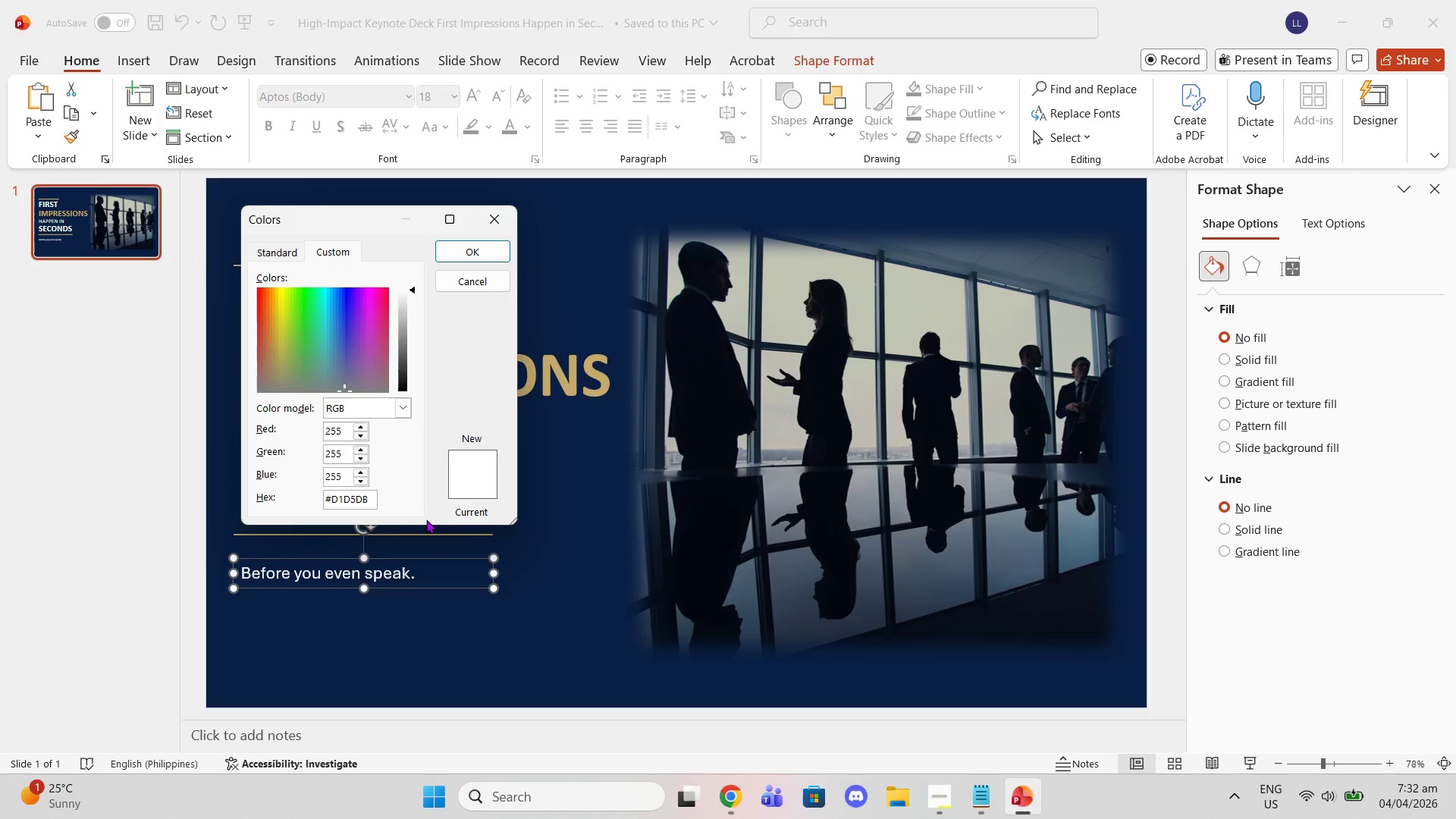 
key(Enter)
 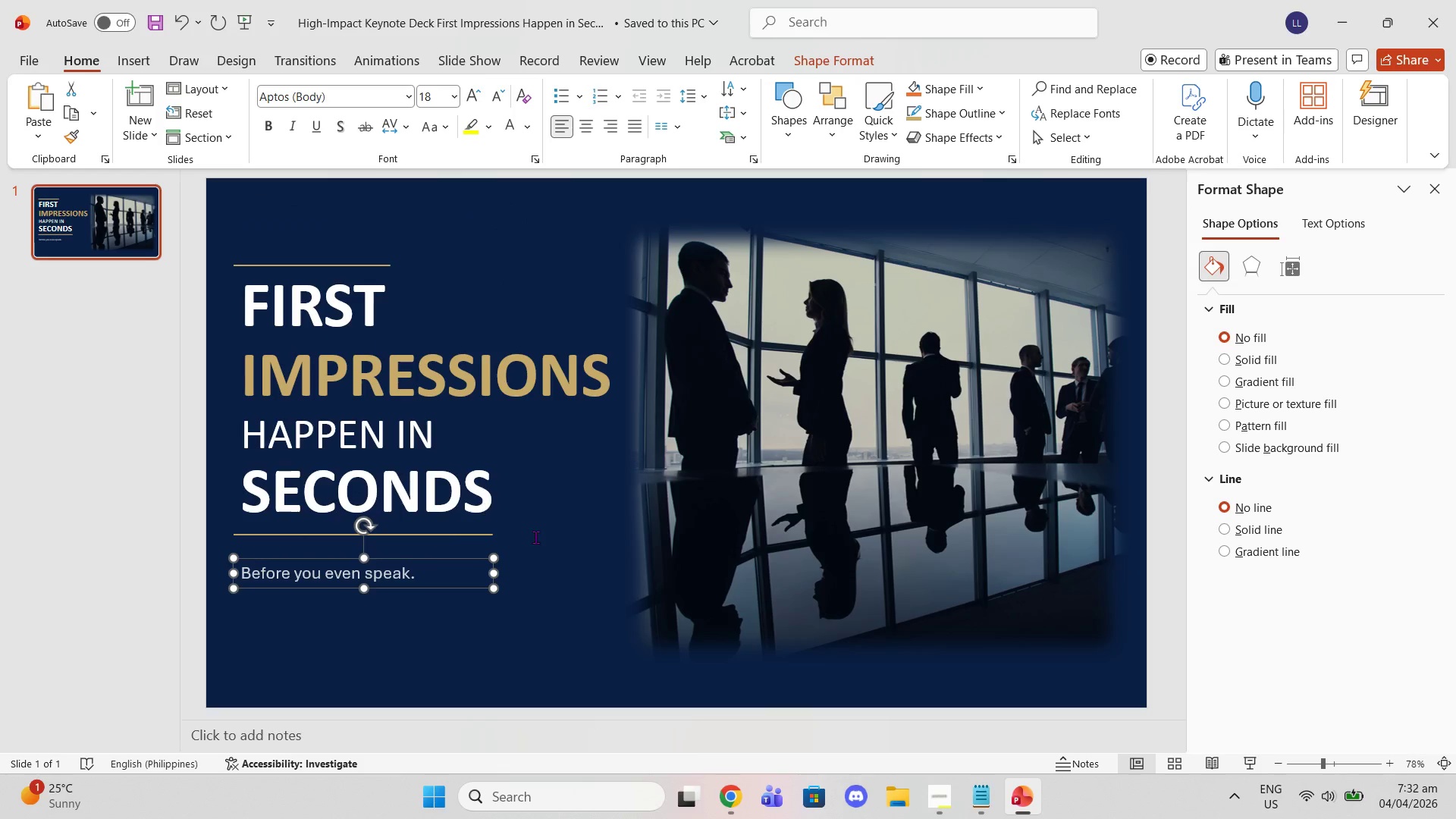 
left_click([592, 524])
 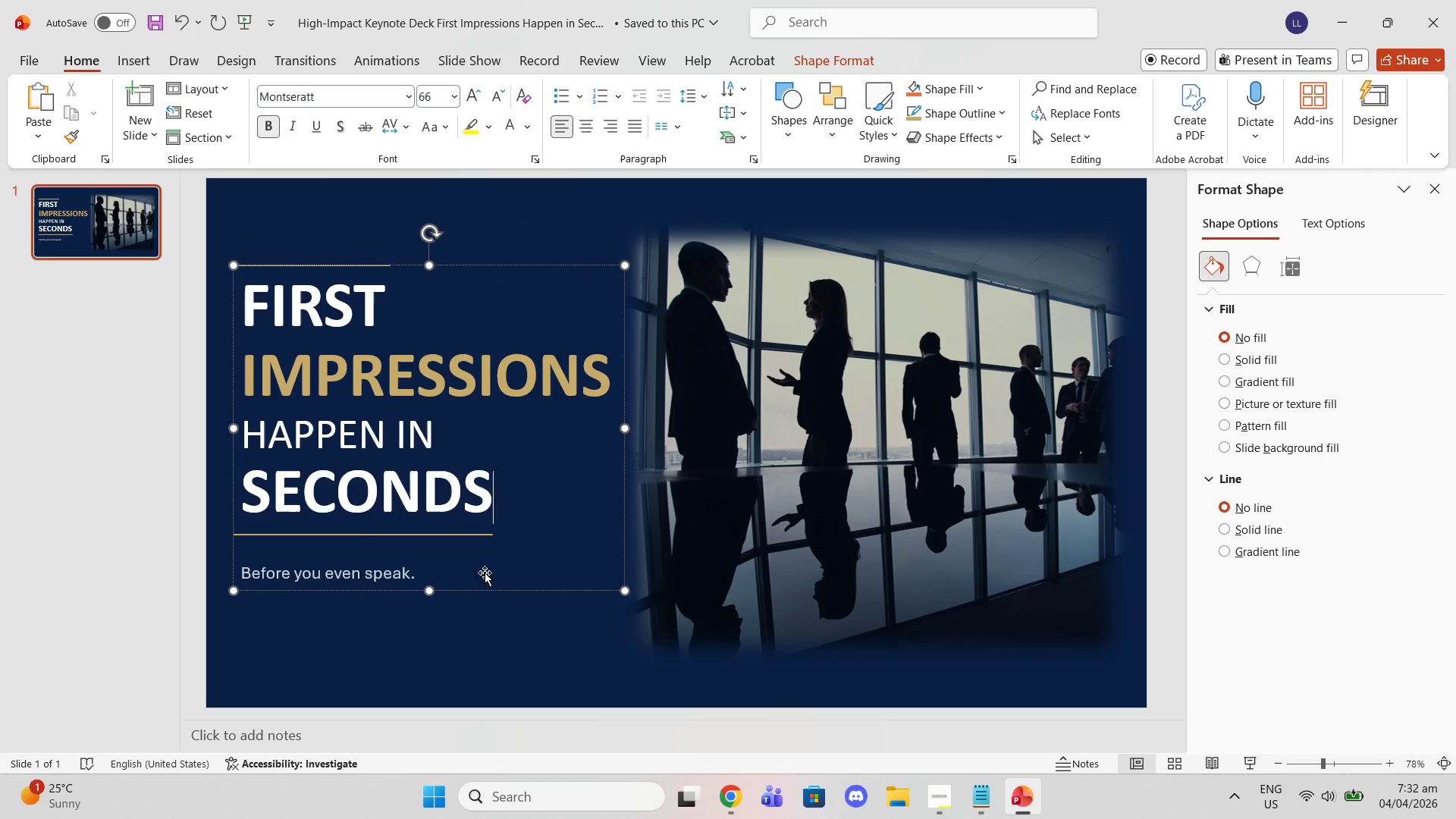 
left_click([422, 574])
 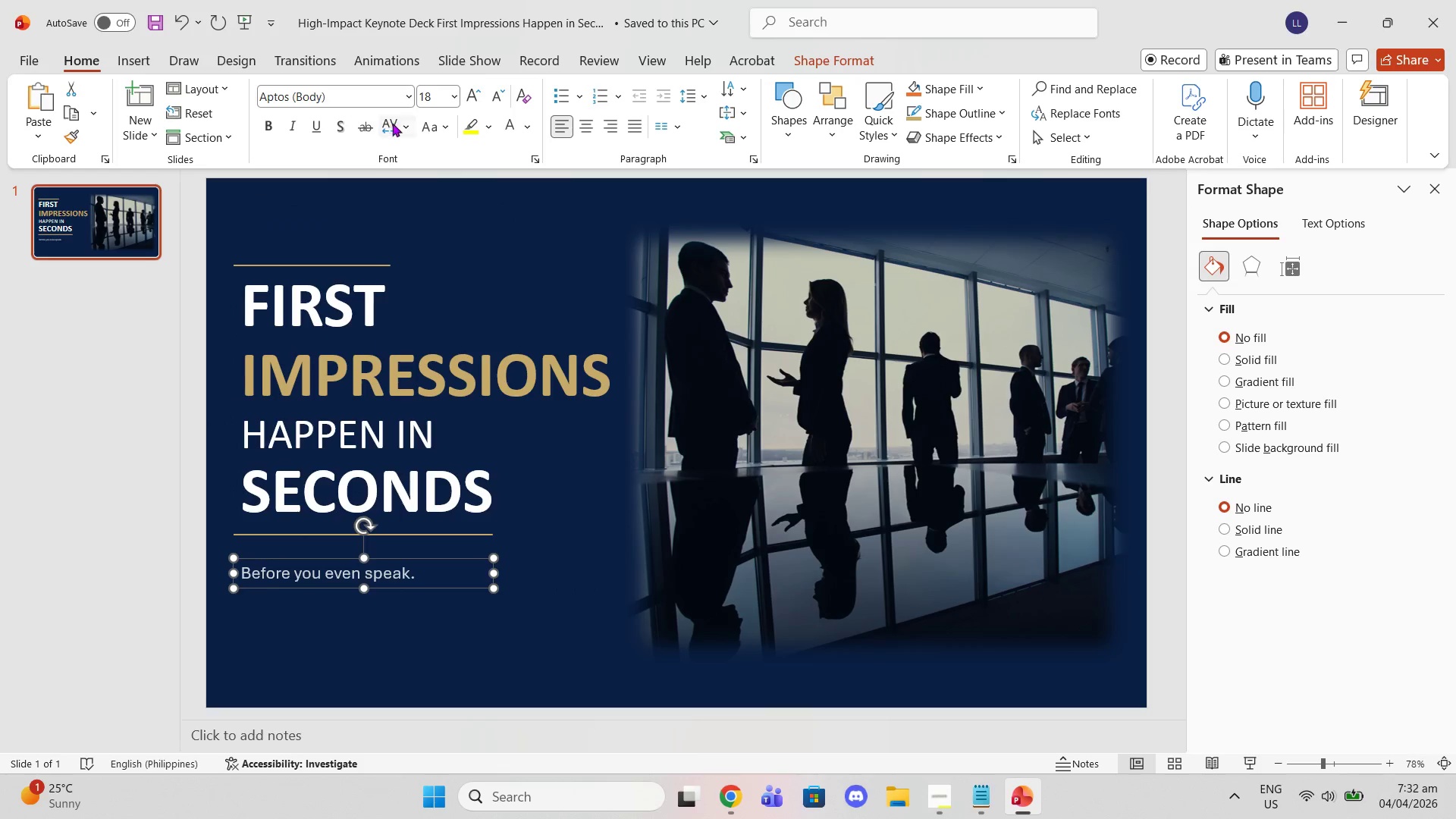 
left_click([406, 97])
 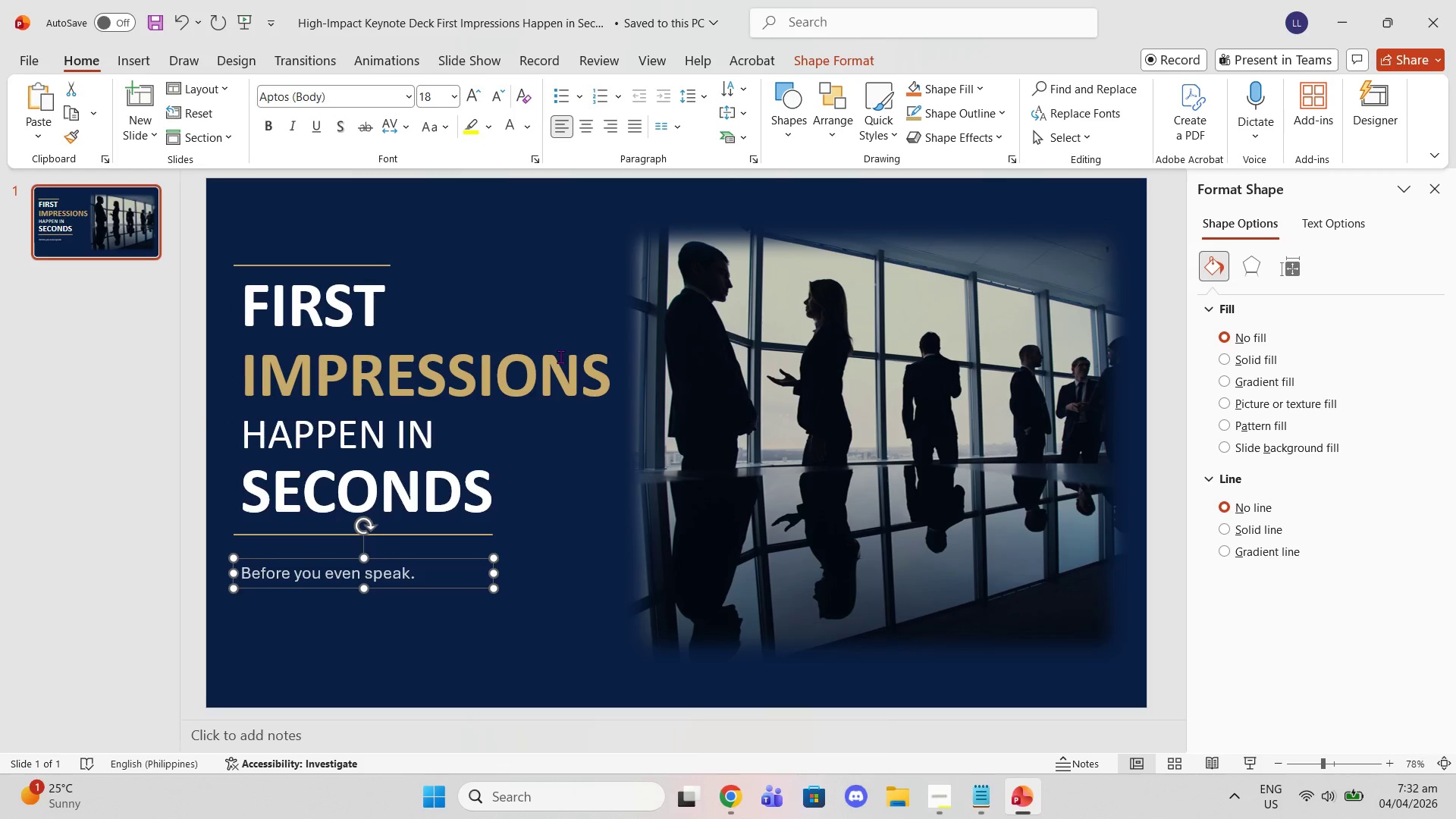 
left_click([557, 364])
 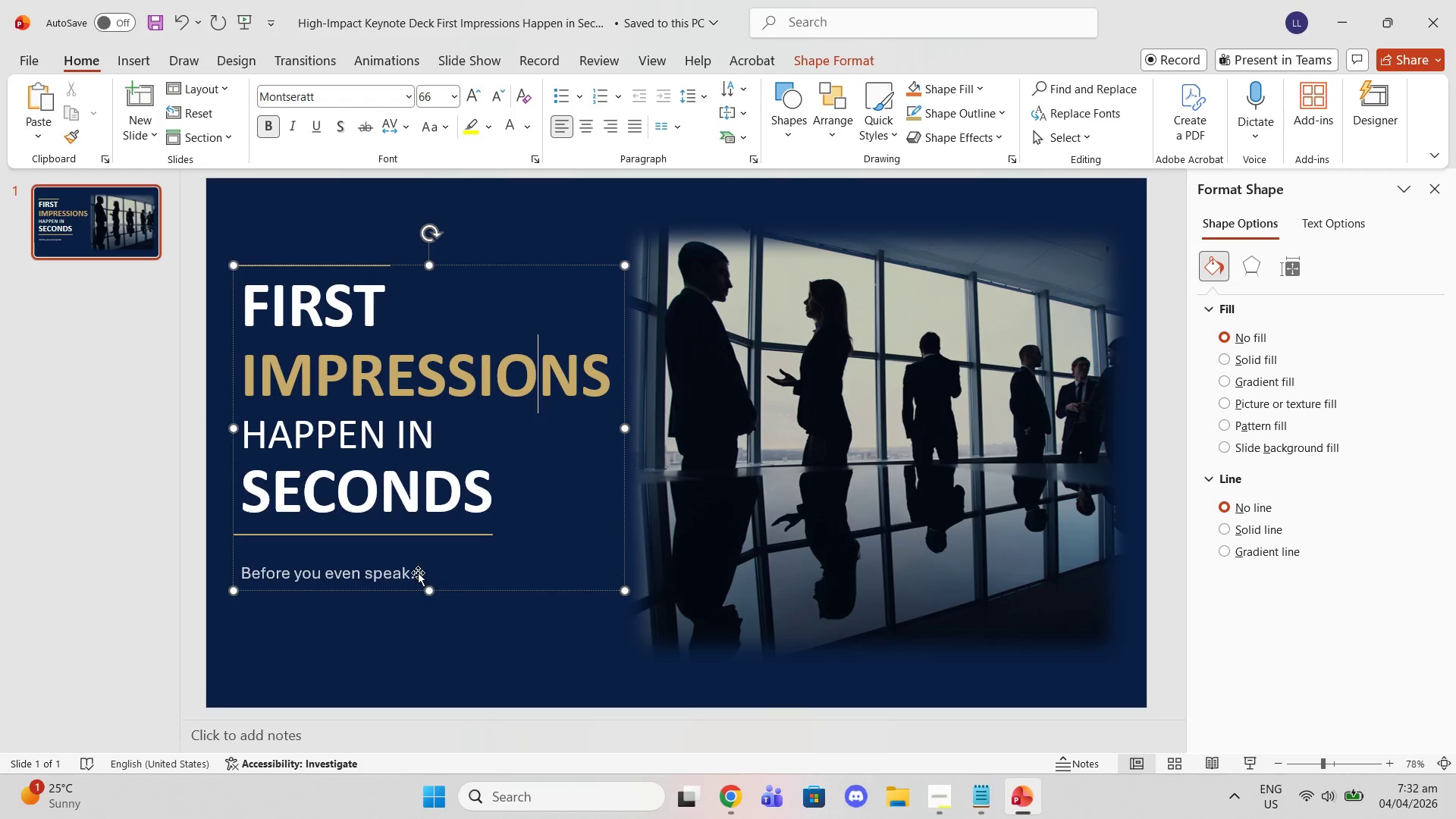 
left_click([410, 579])
 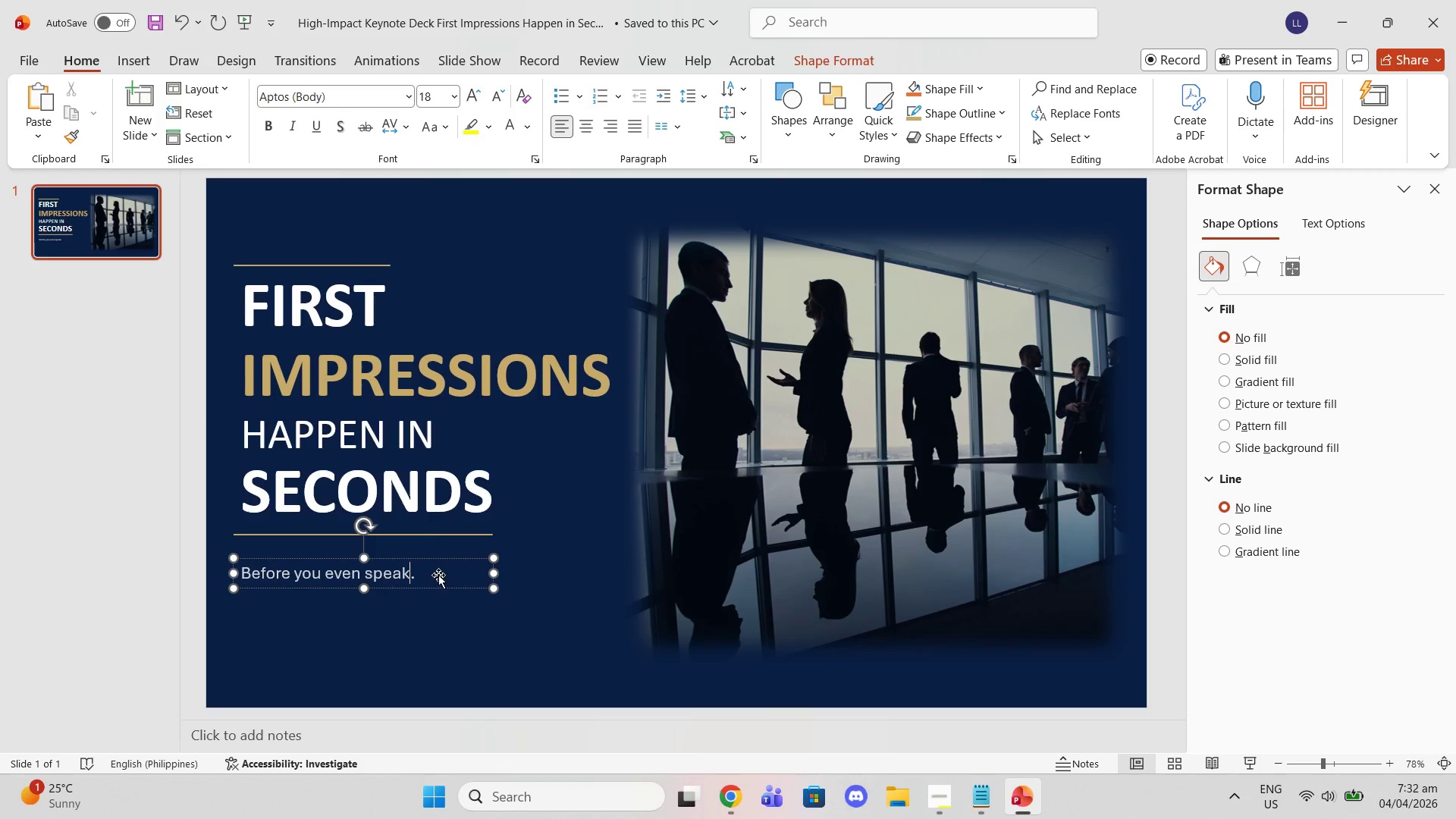 
left_click([438, 576])
 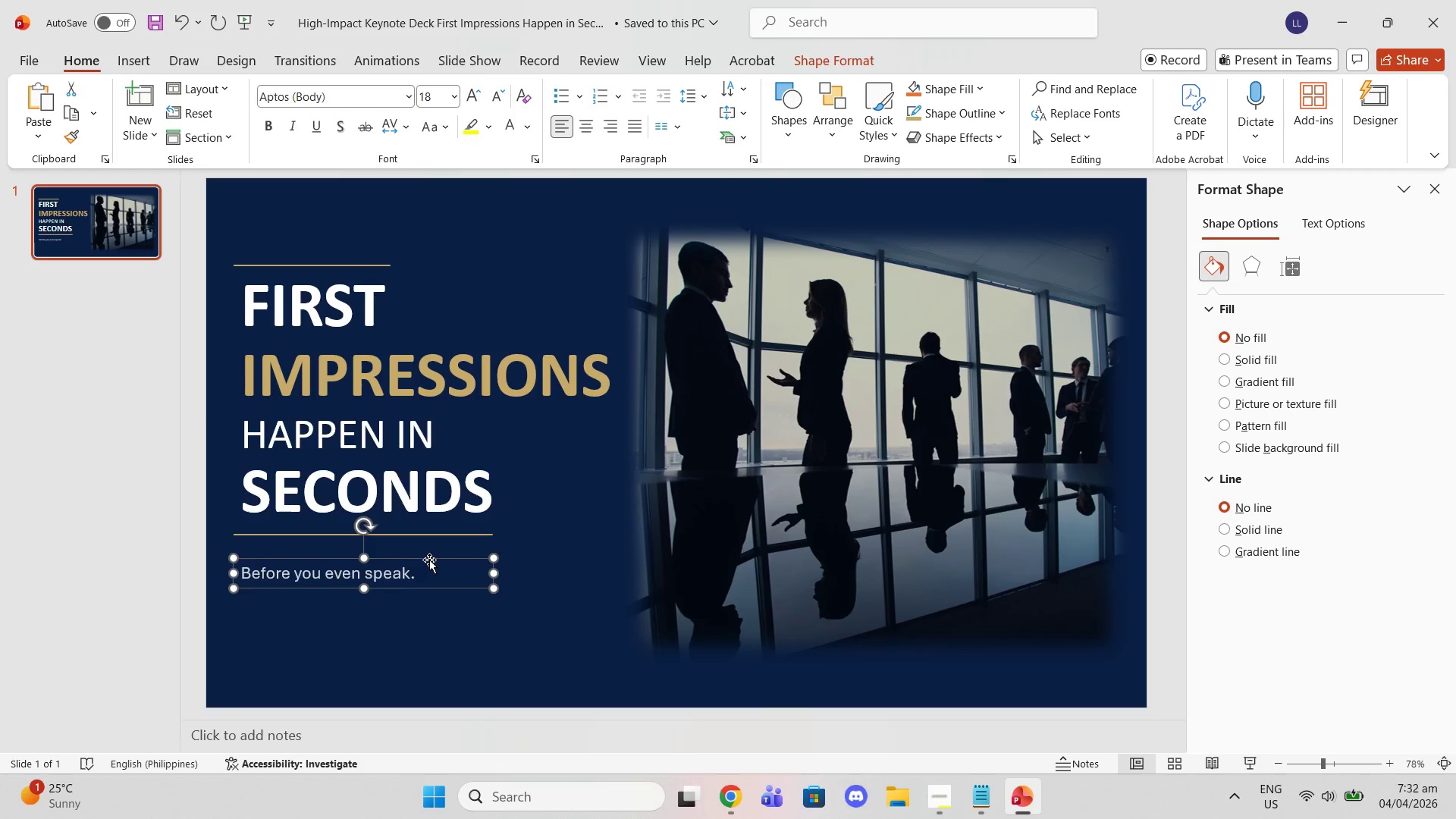 
left_click([428, 560])
 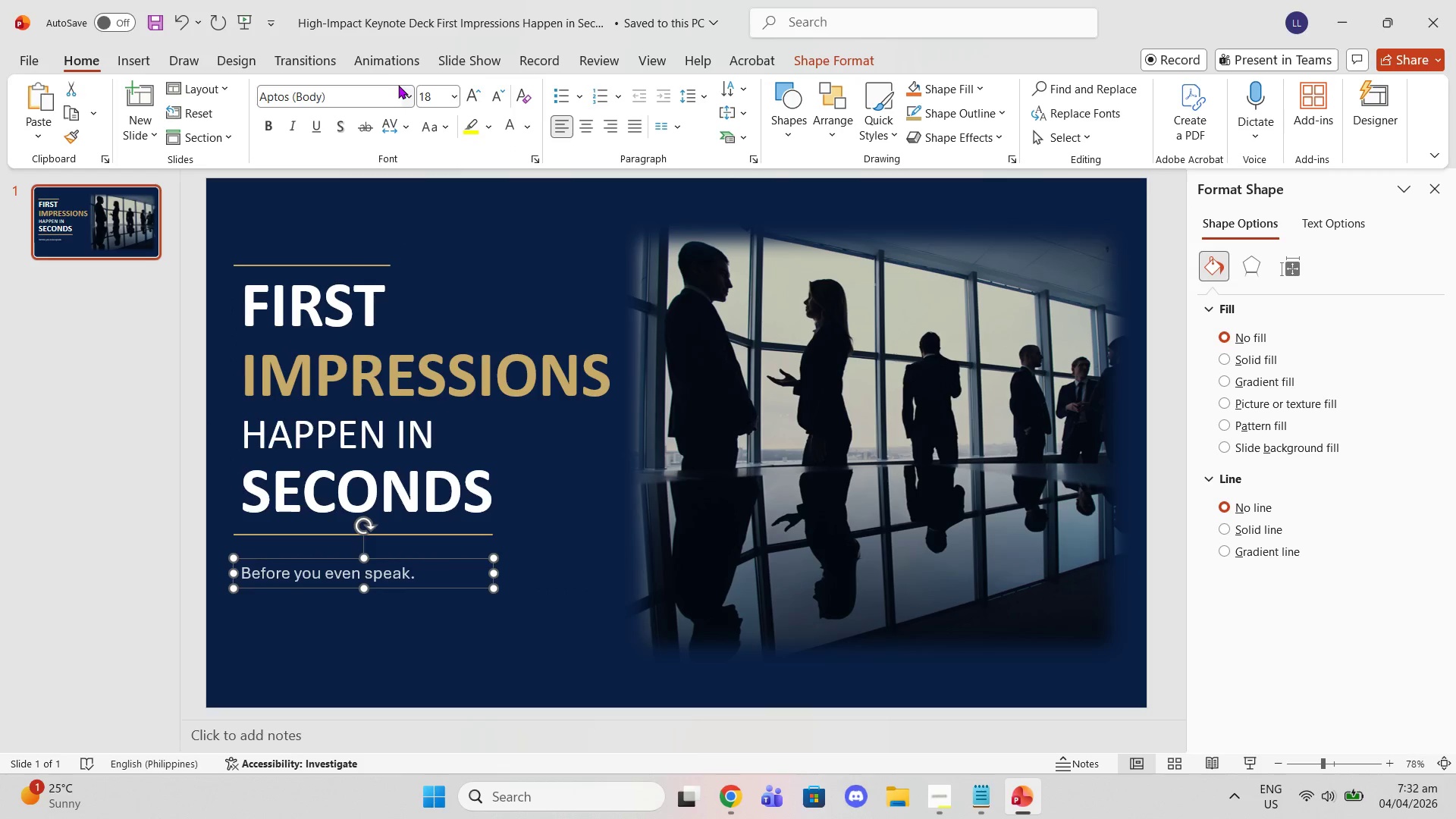 
left_click([407, 99])
 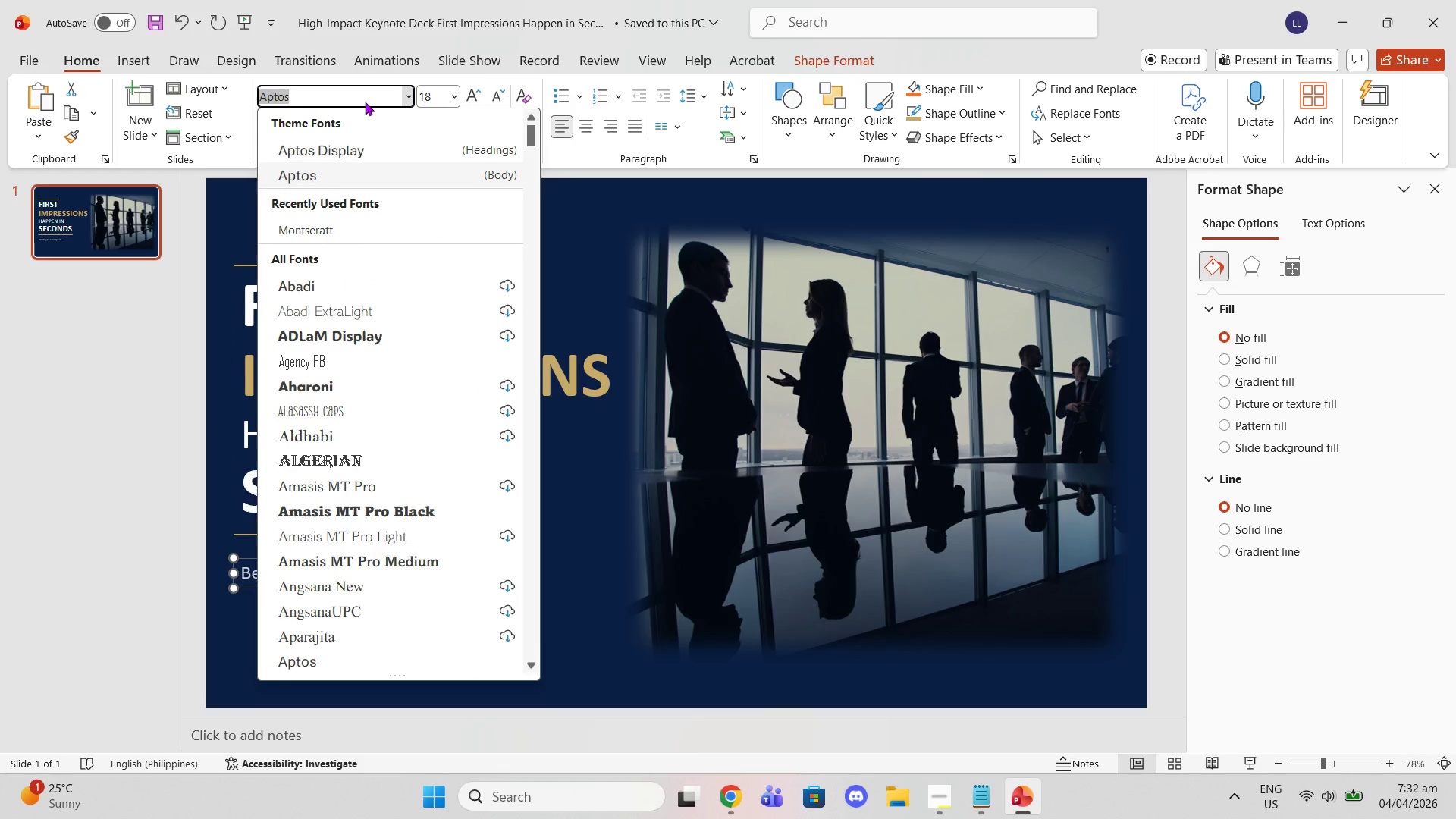 
type(open sans)
 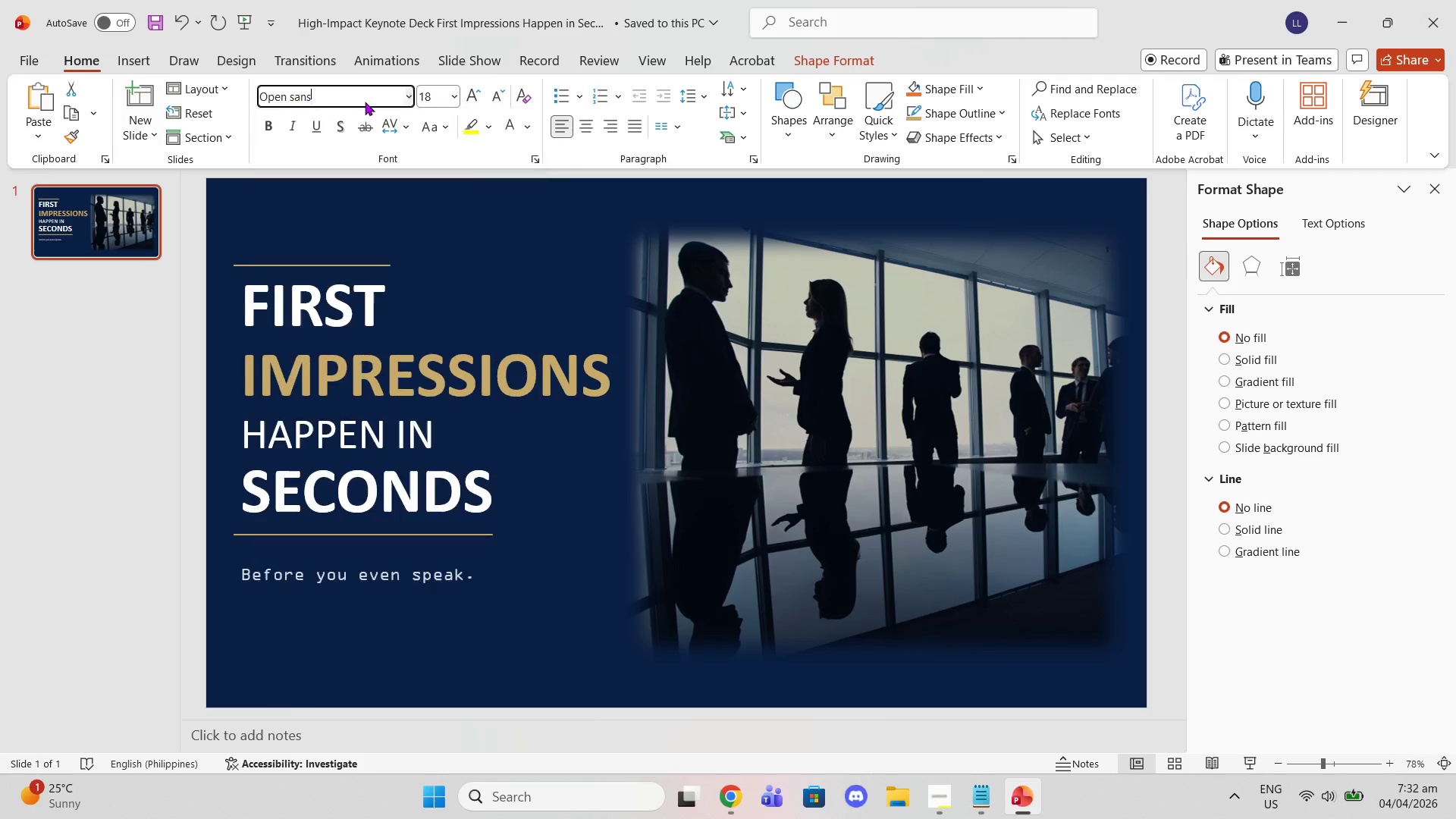 
key(Enter)
 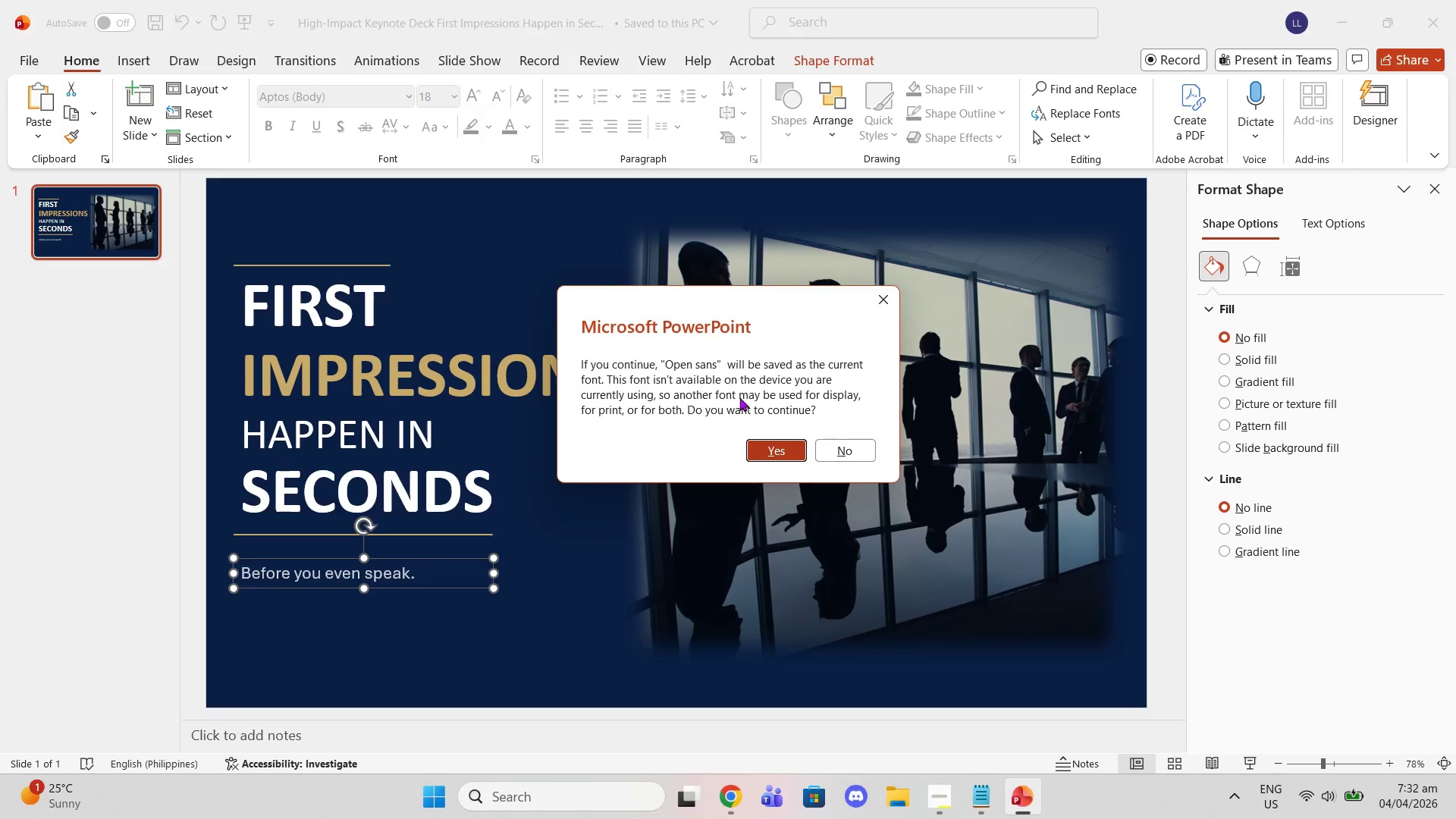 
left_click([780, 446])
 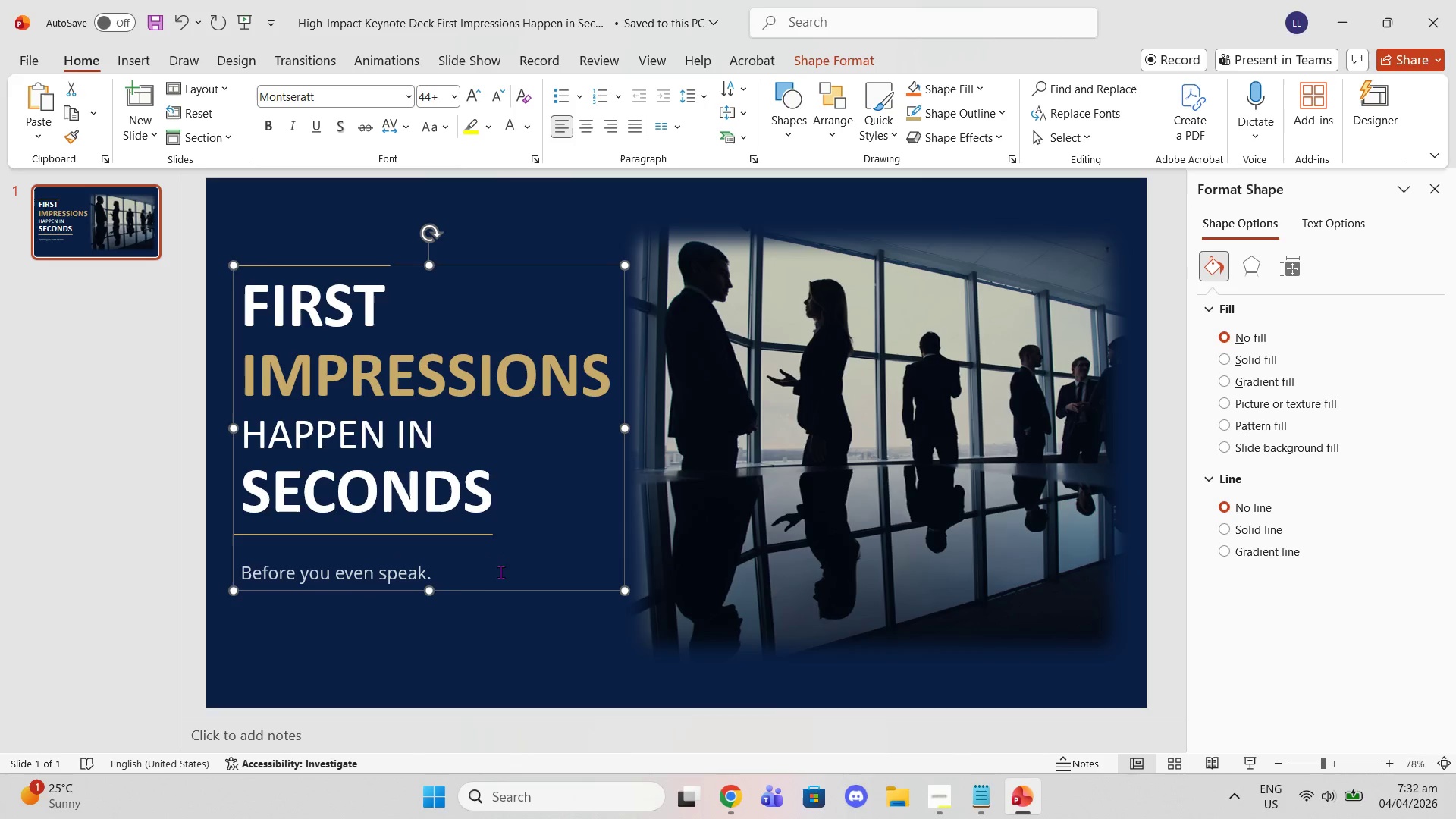 
left_click([437, 577])
 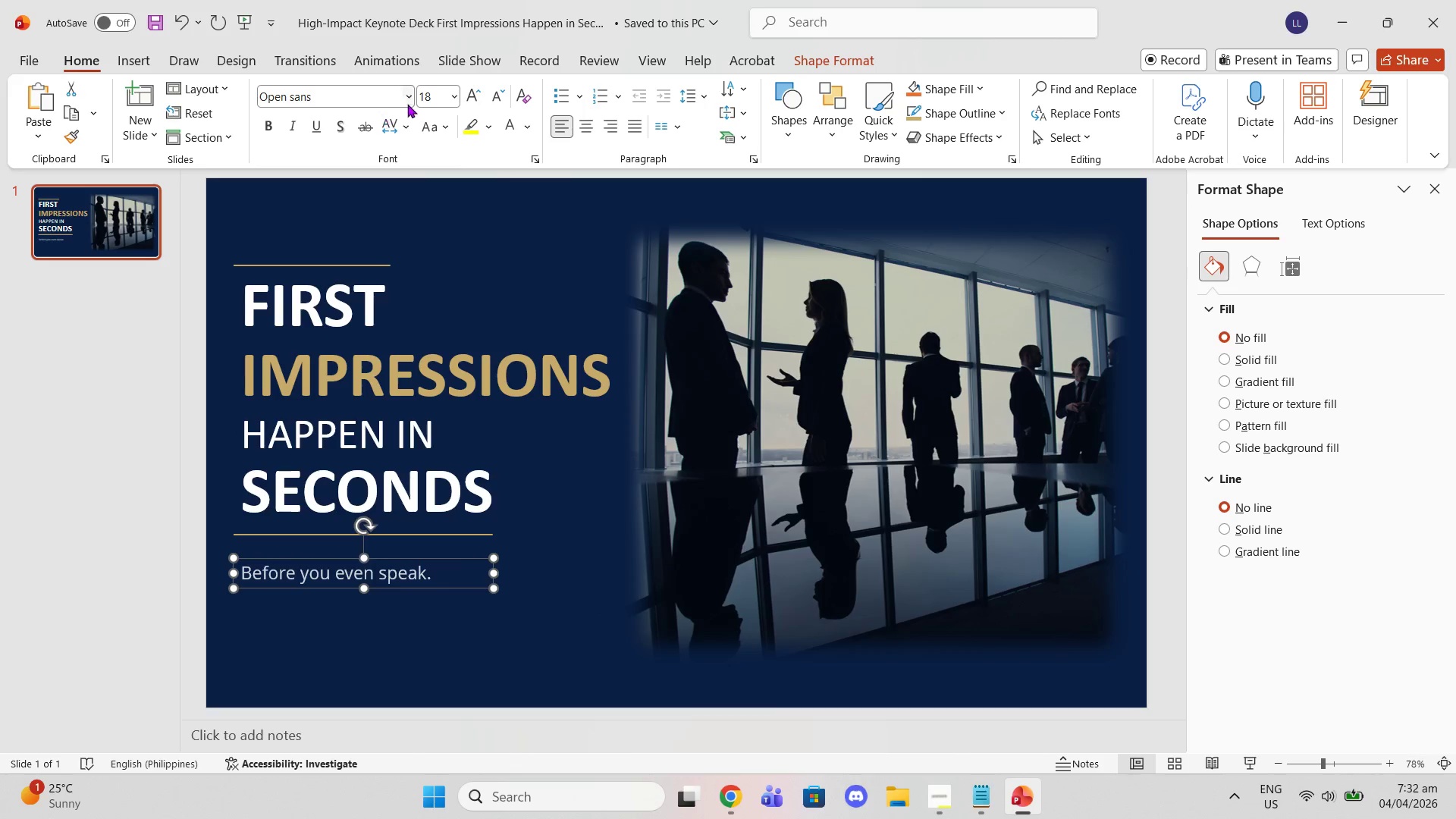 
left_click([459, 98])
 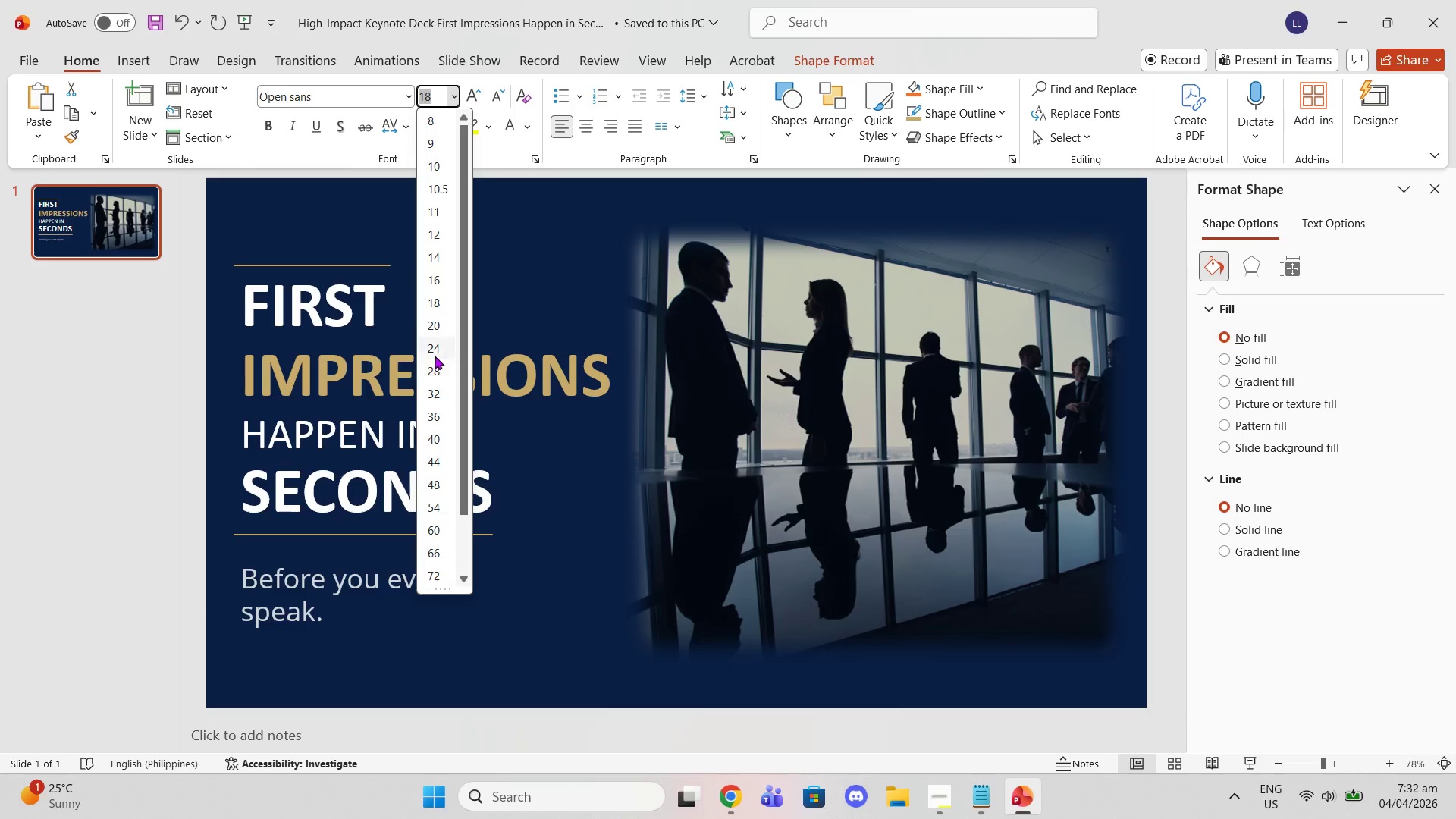 
left_click([435, 349])
 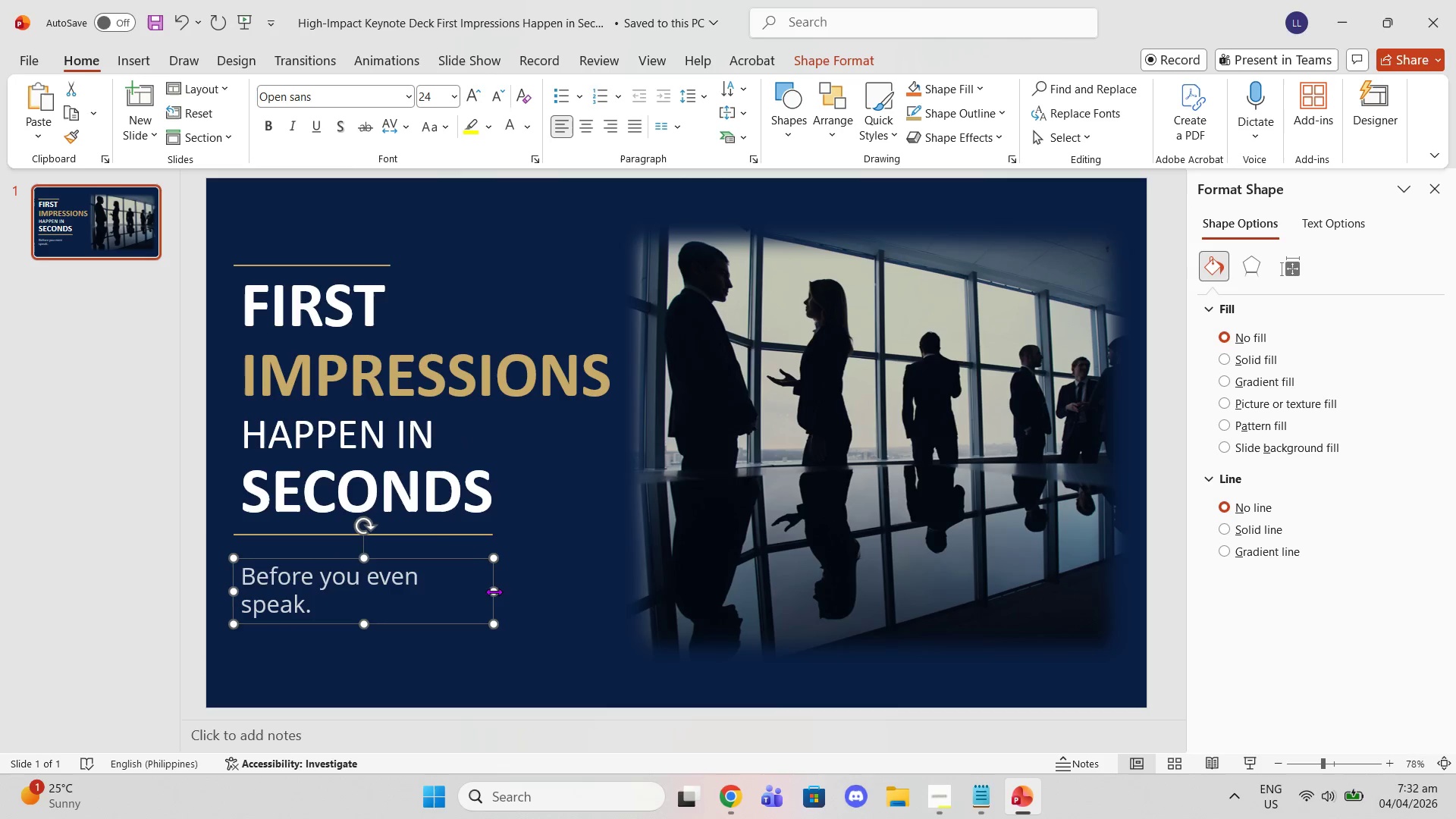 
left_click_drag(start_coordinate=[494, 593], to_coordinate=[511, 583])
 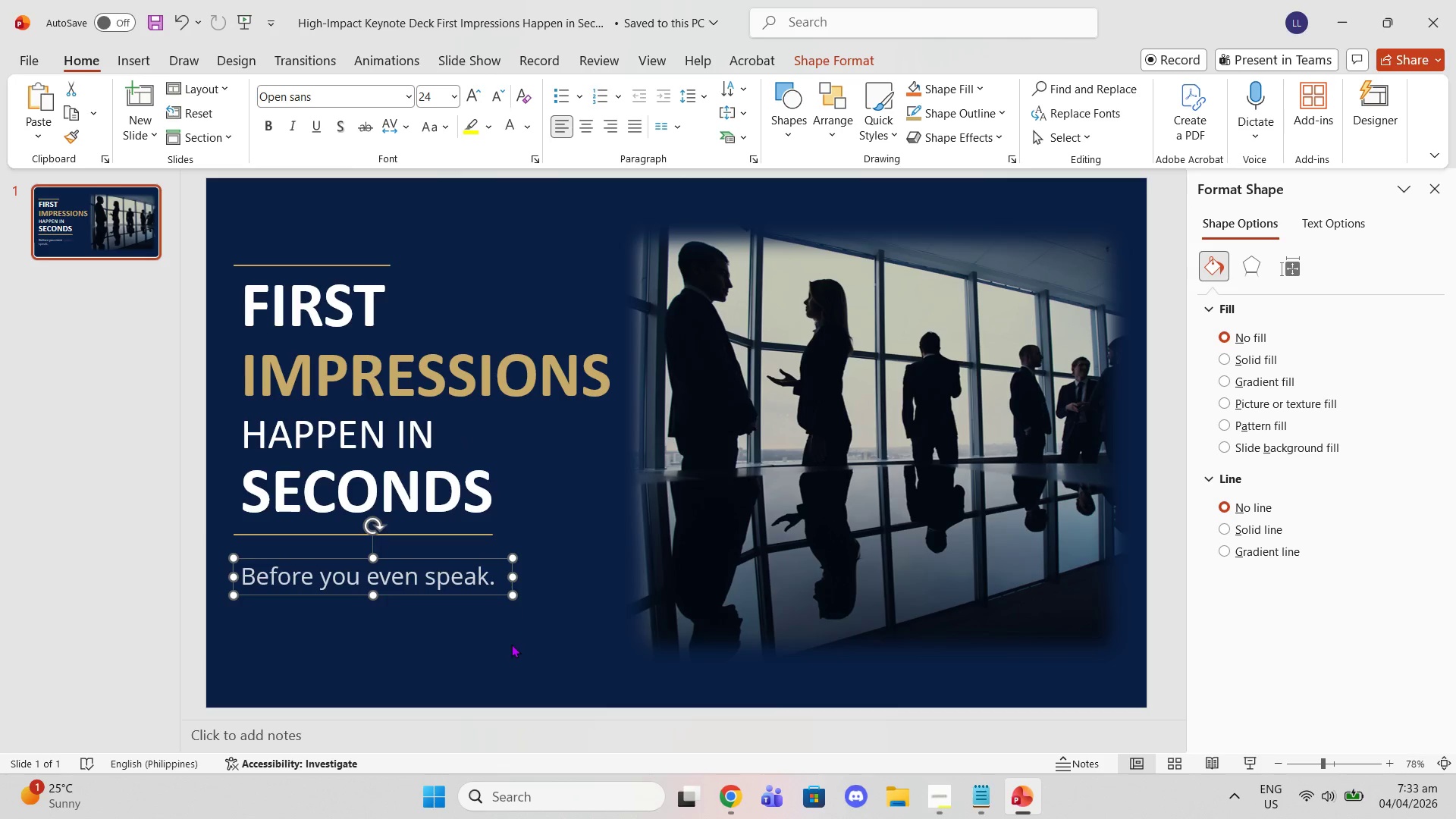 
left_click([511, 645])
 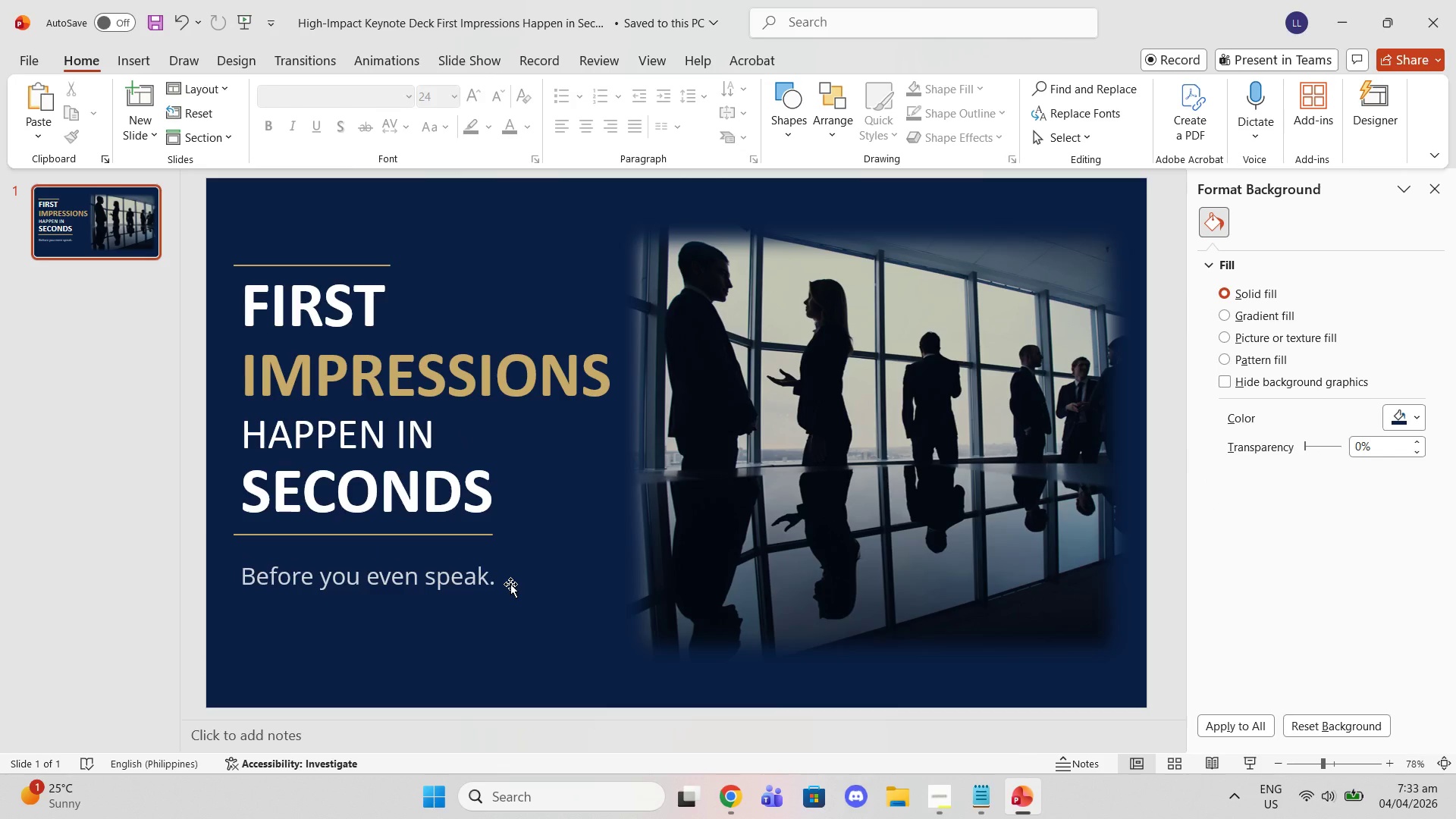 
wait(11.41)
 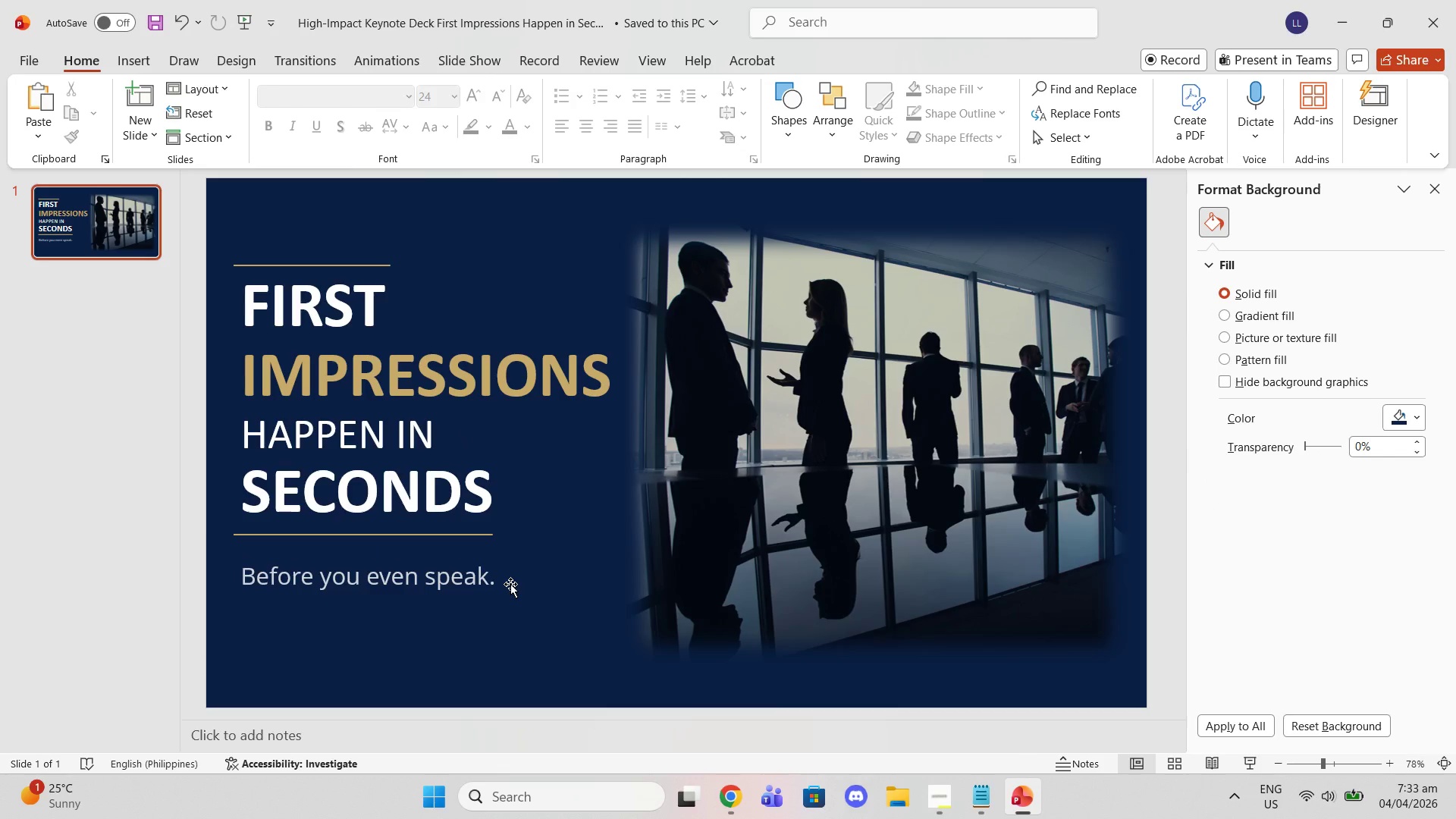 
left_click([766, 347])
 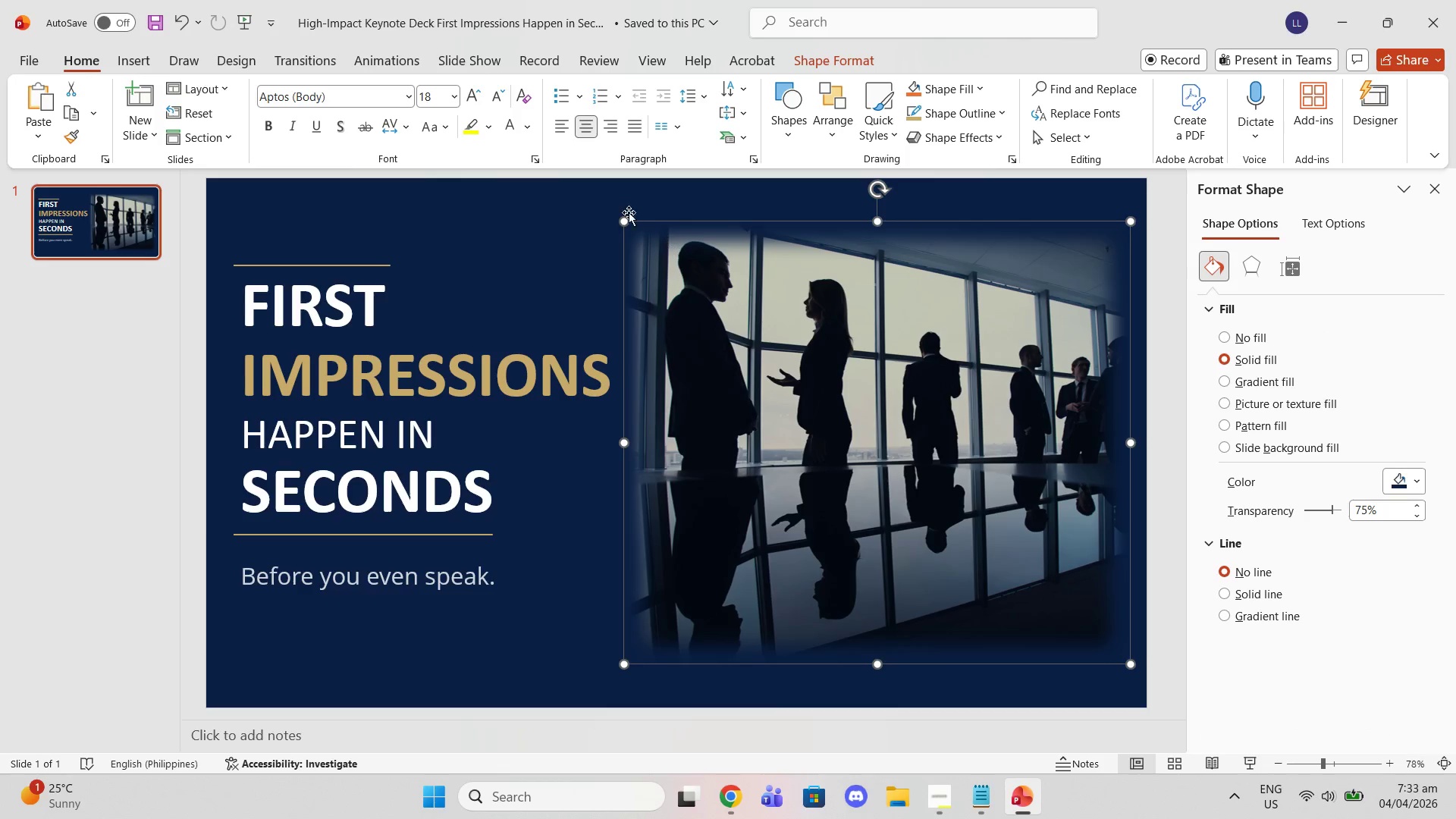 
left_click([619, 209])
 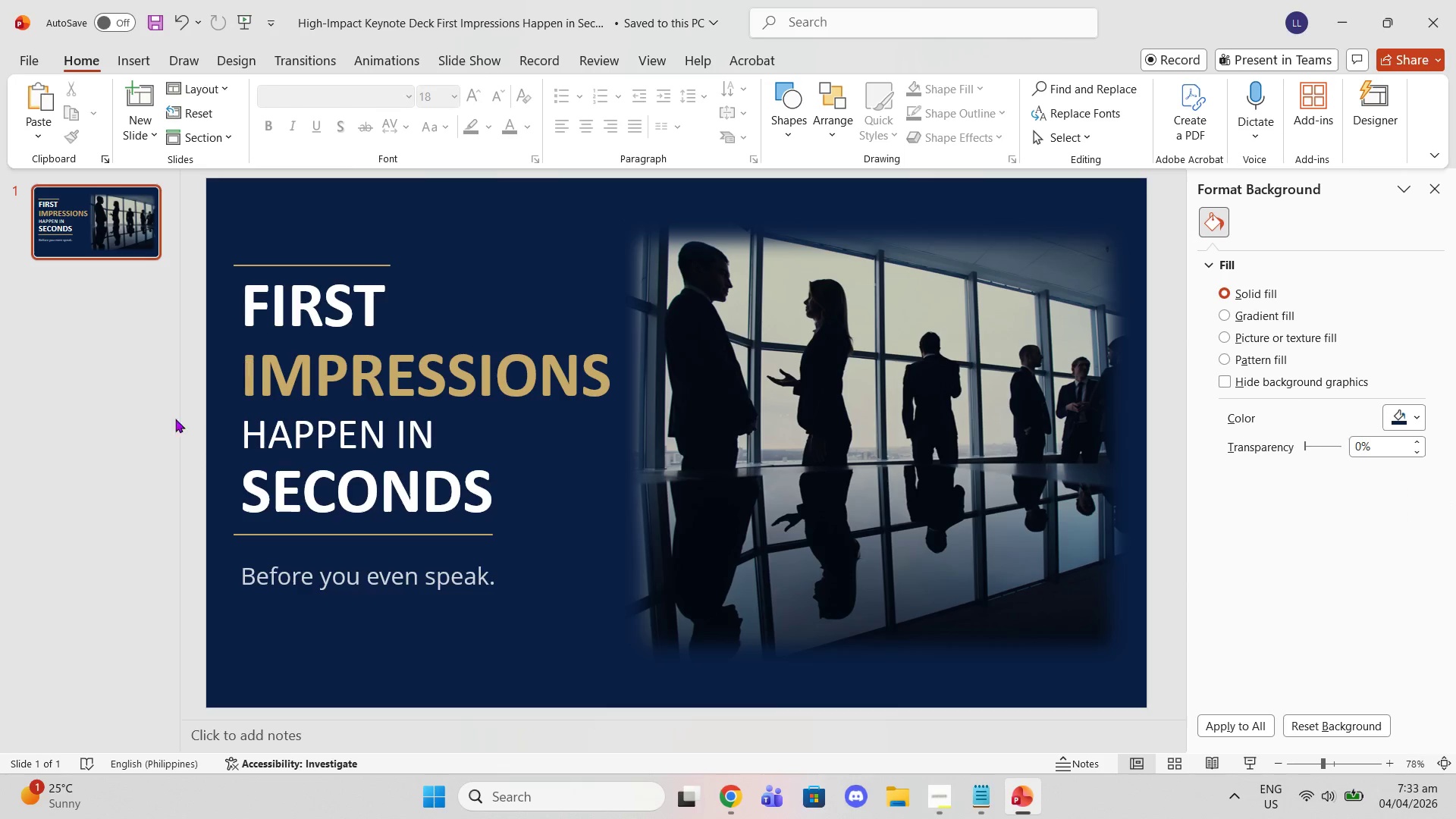 
left_click([72, 486])
 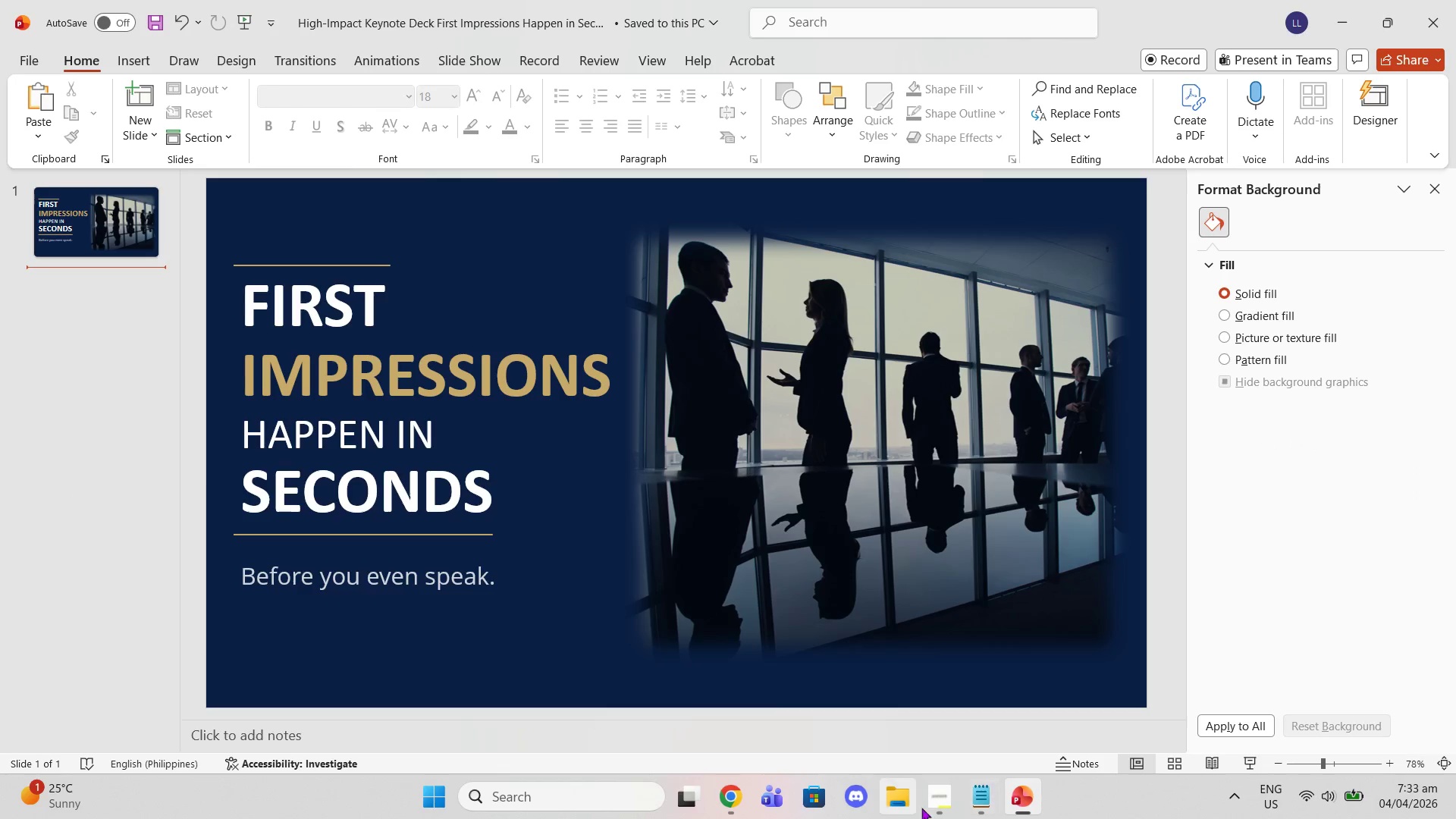 
left_click([987, 807])
 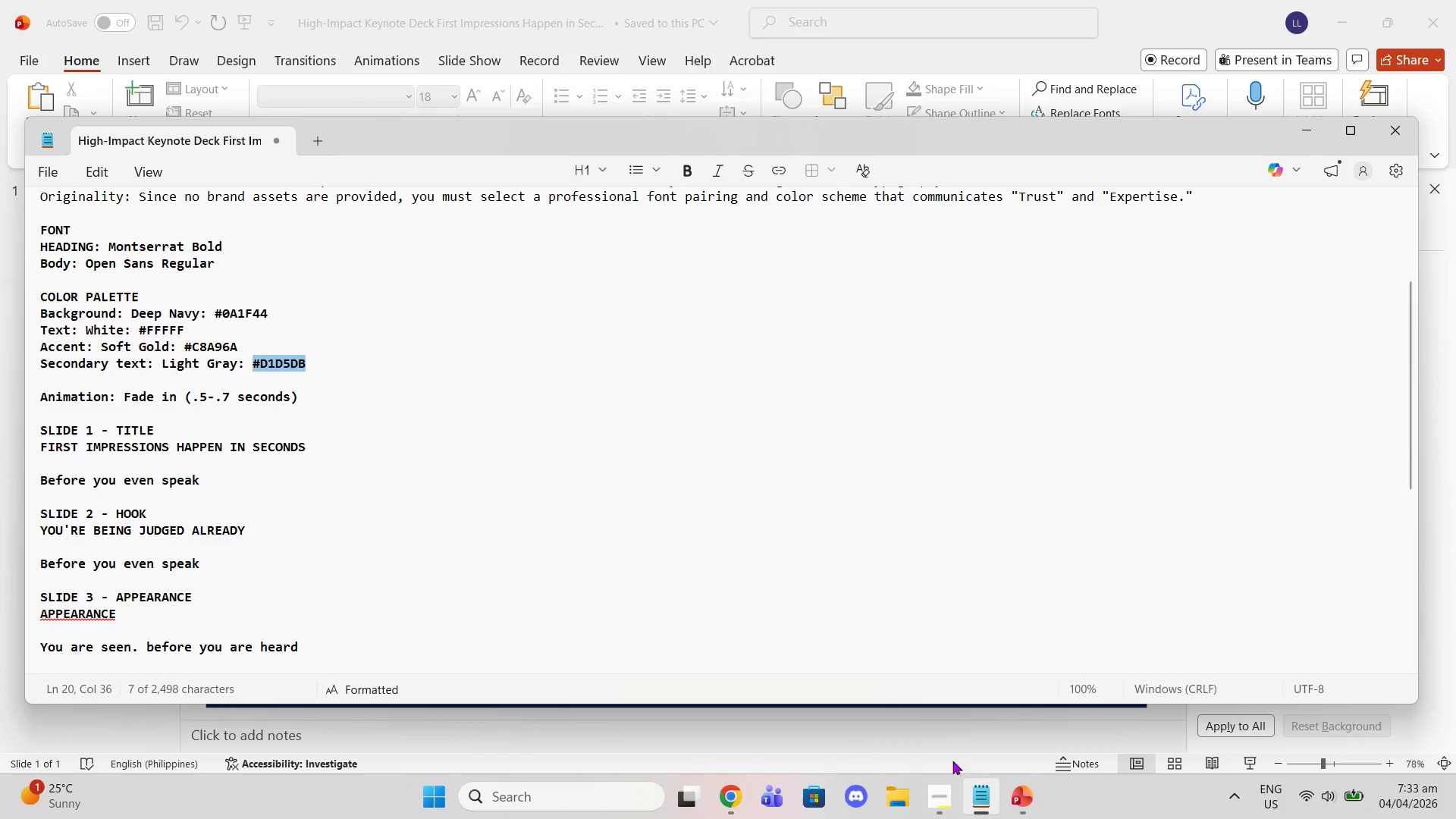 
left_click([946, 797])